 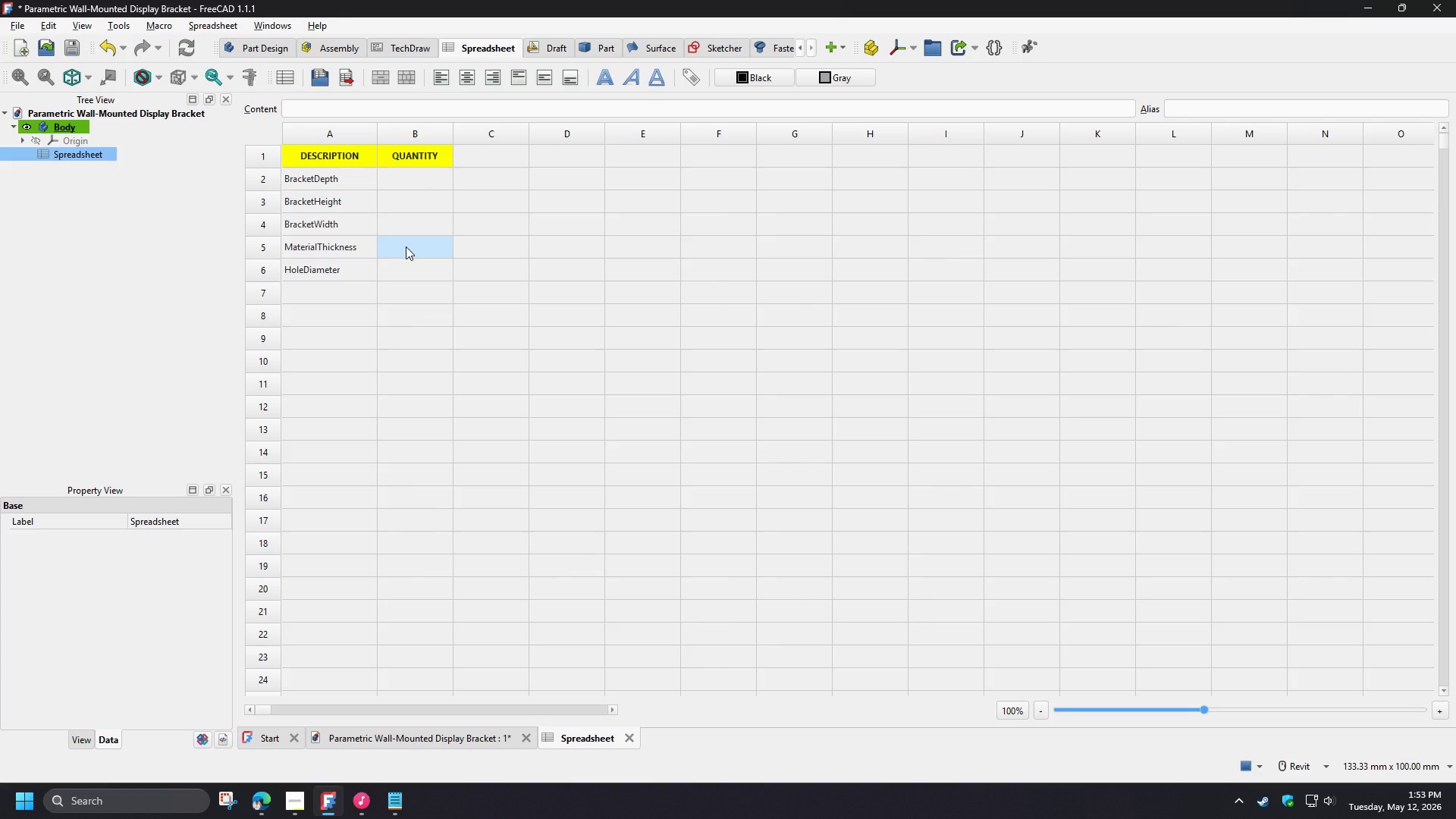 
type(5mm)
key(NumpadEnter)
 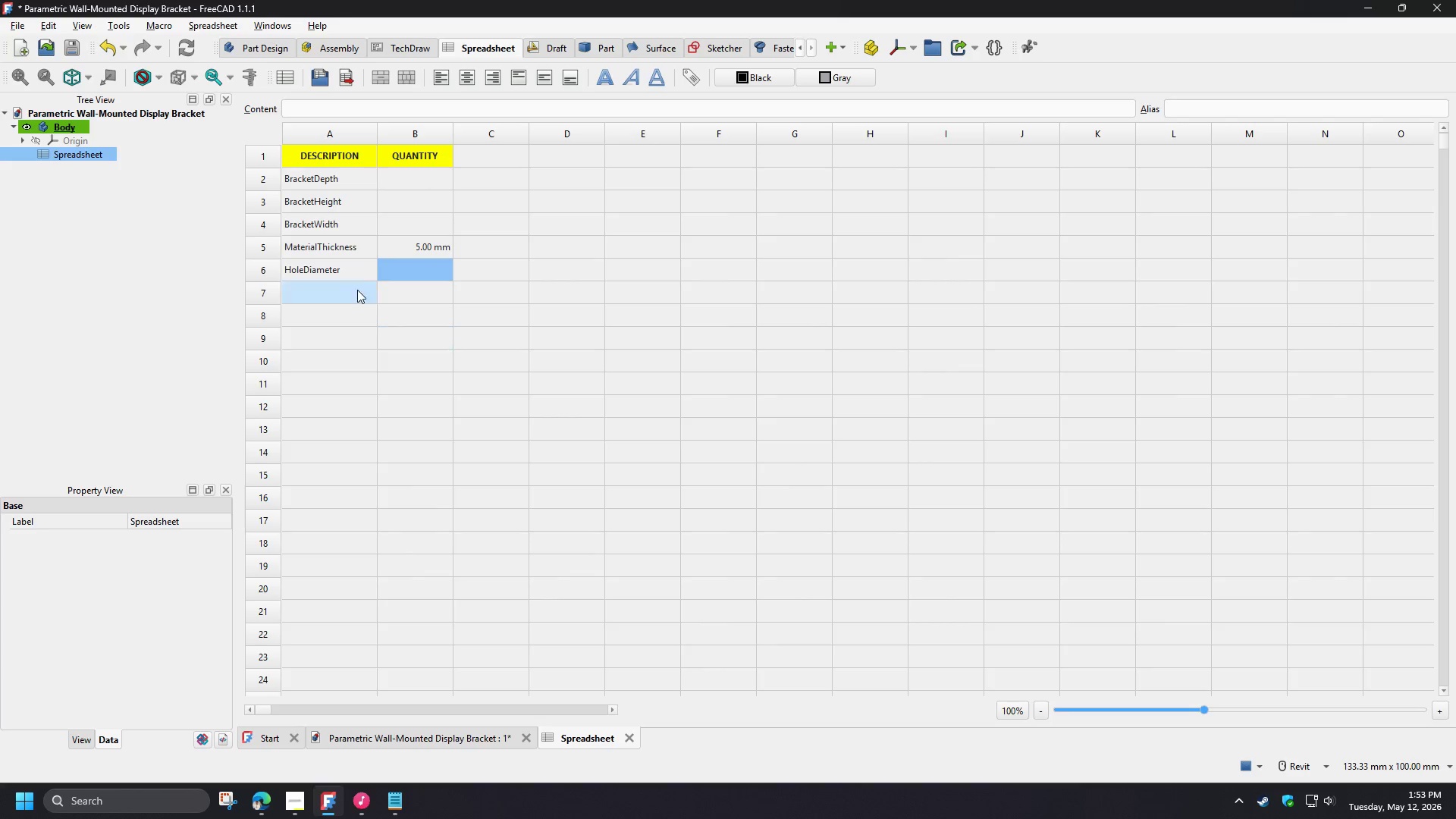 
left_click([333, 250])
 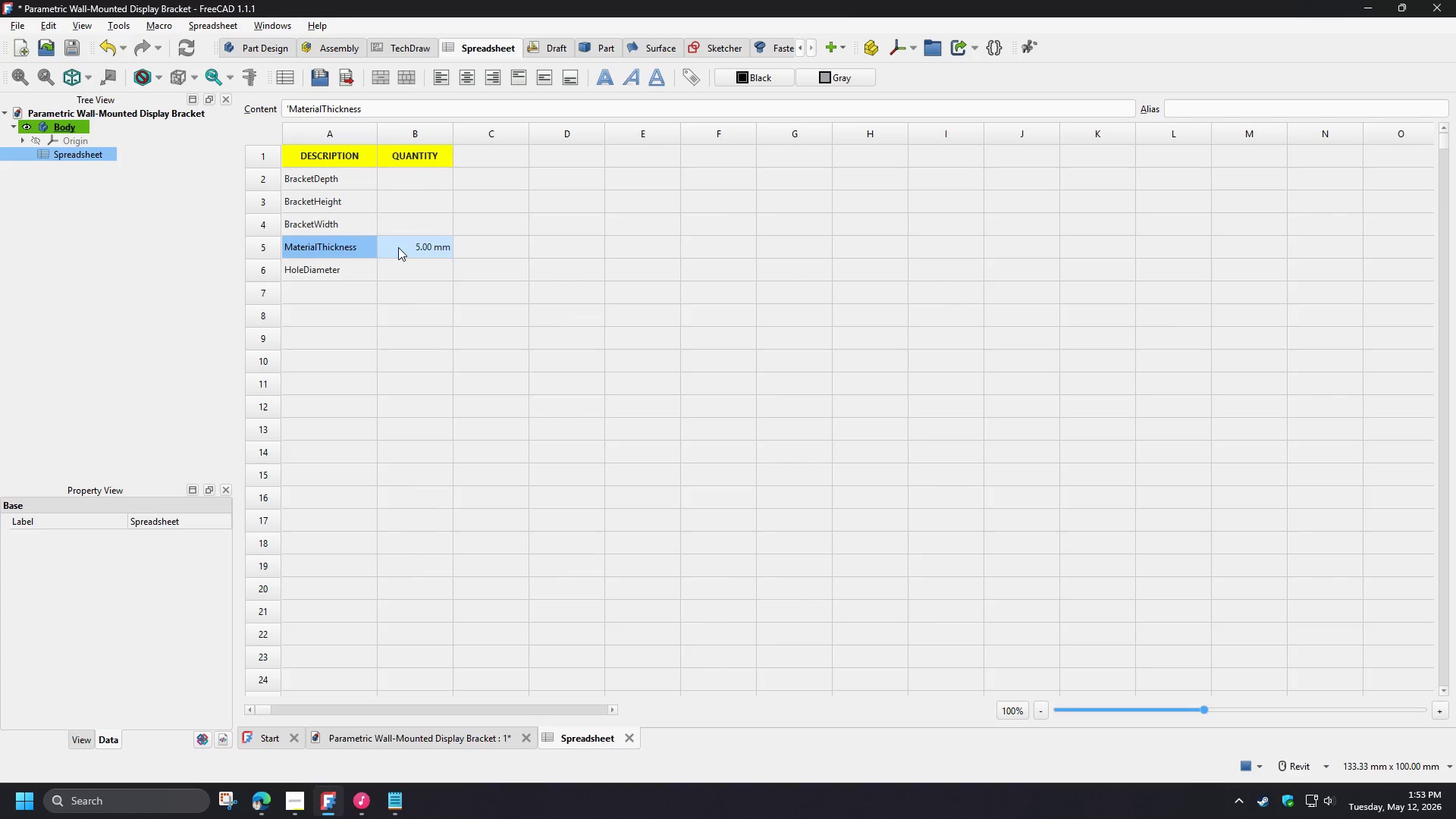 
key(Control+C)
 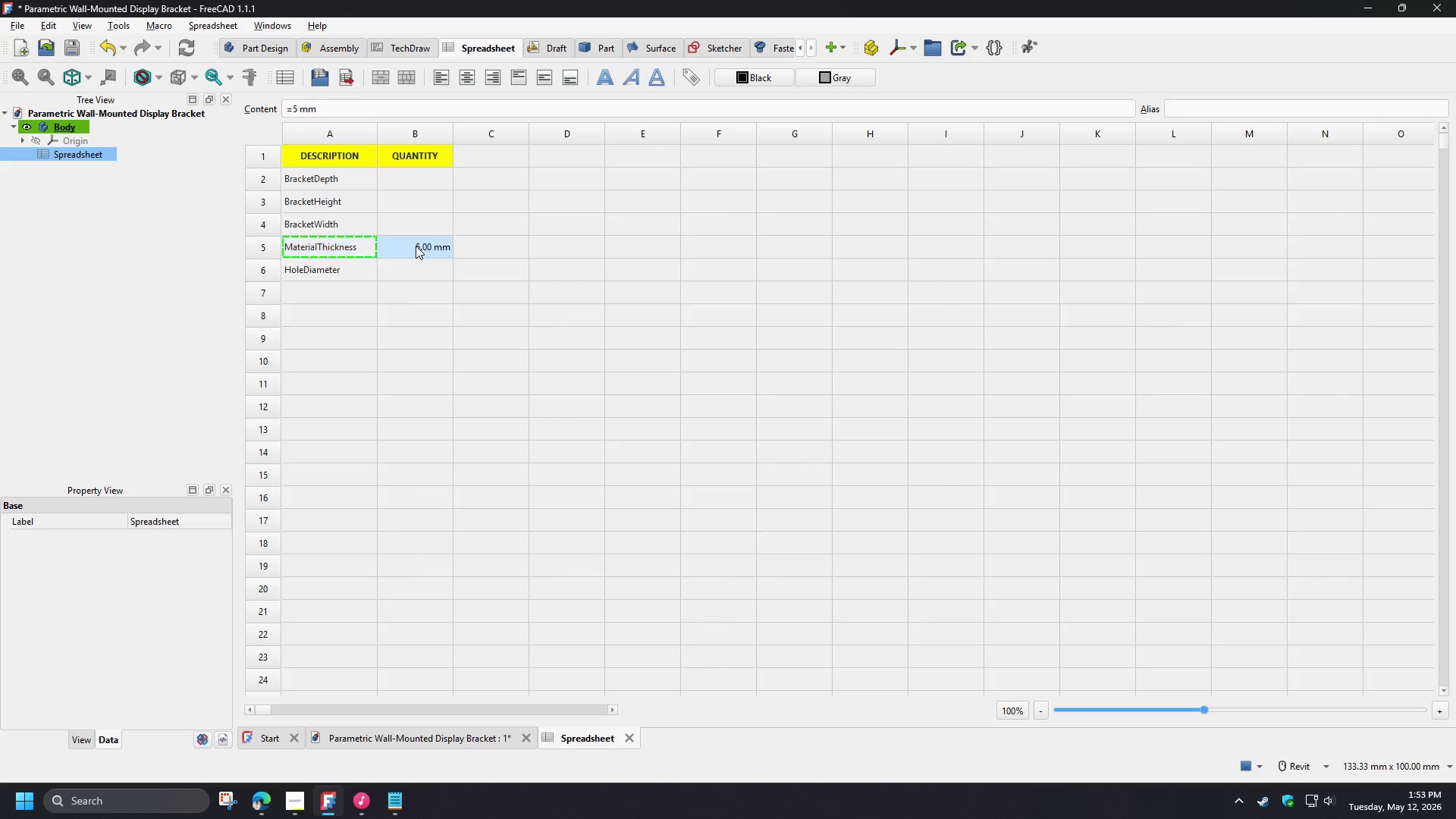 
left_click([416, 246])
 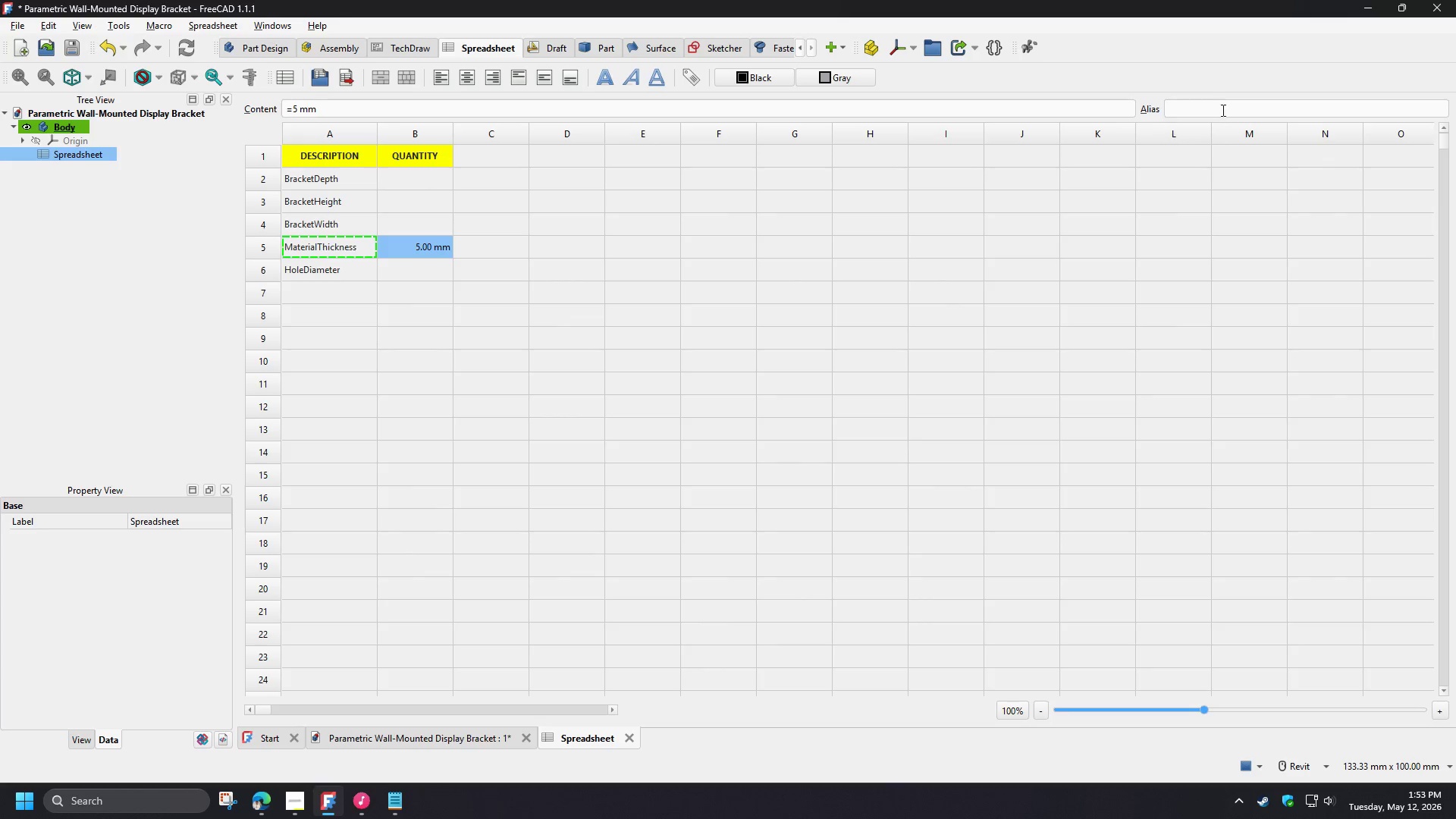 
left_click([1225, 108])
 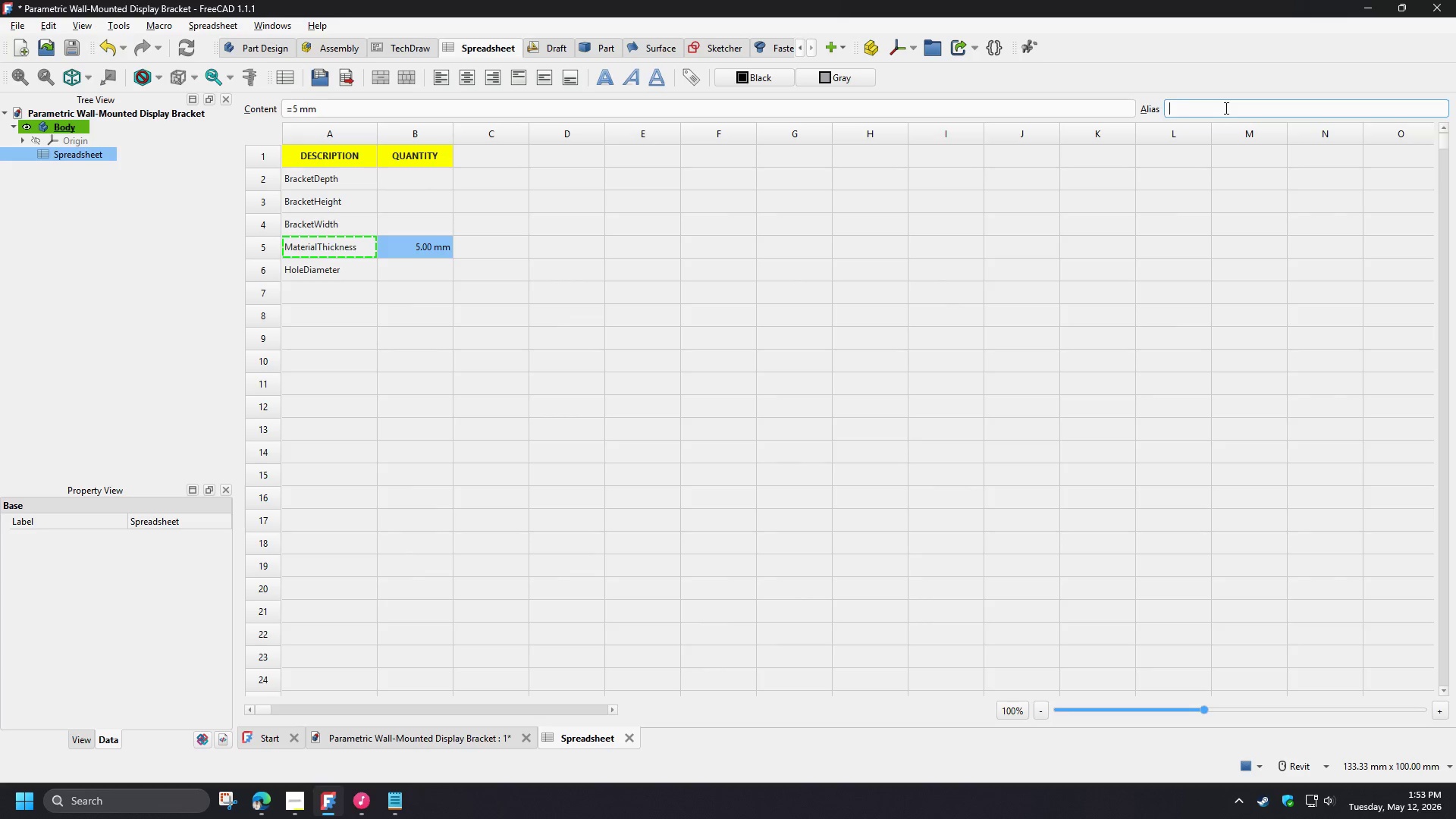 
key(Control+V)
 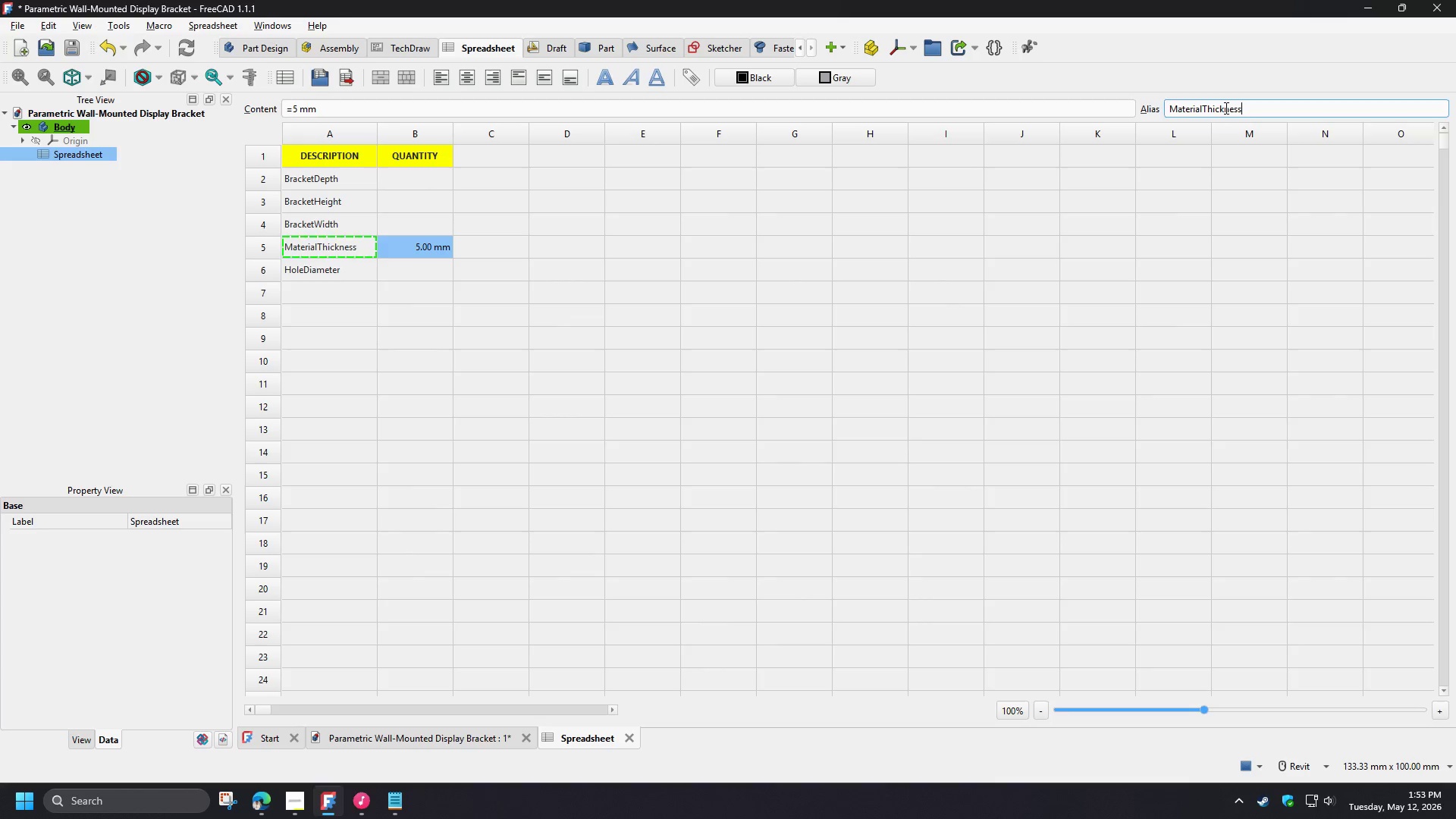 
key(NumpadEnter)
 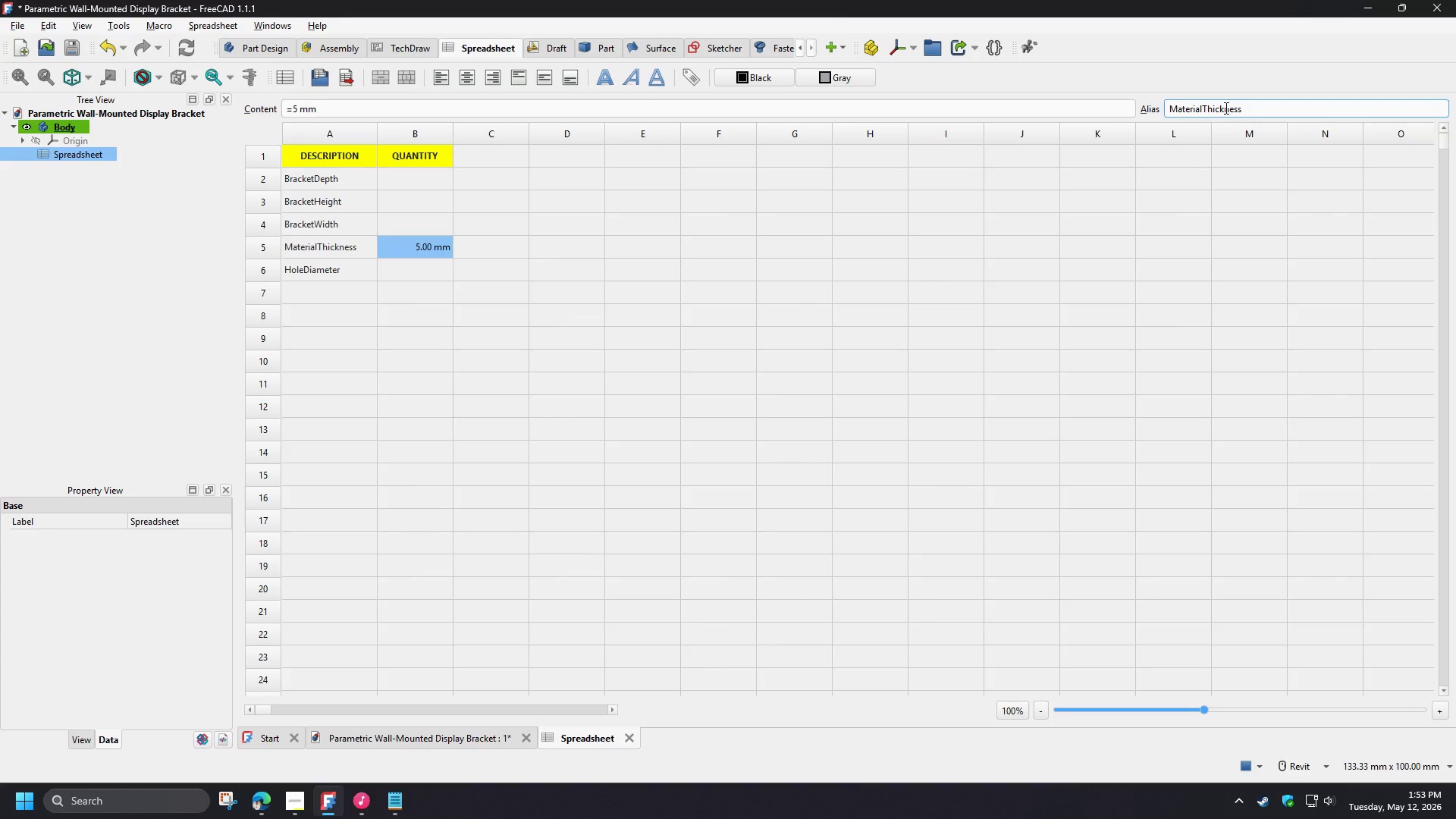 
key(NumpadEnter)
 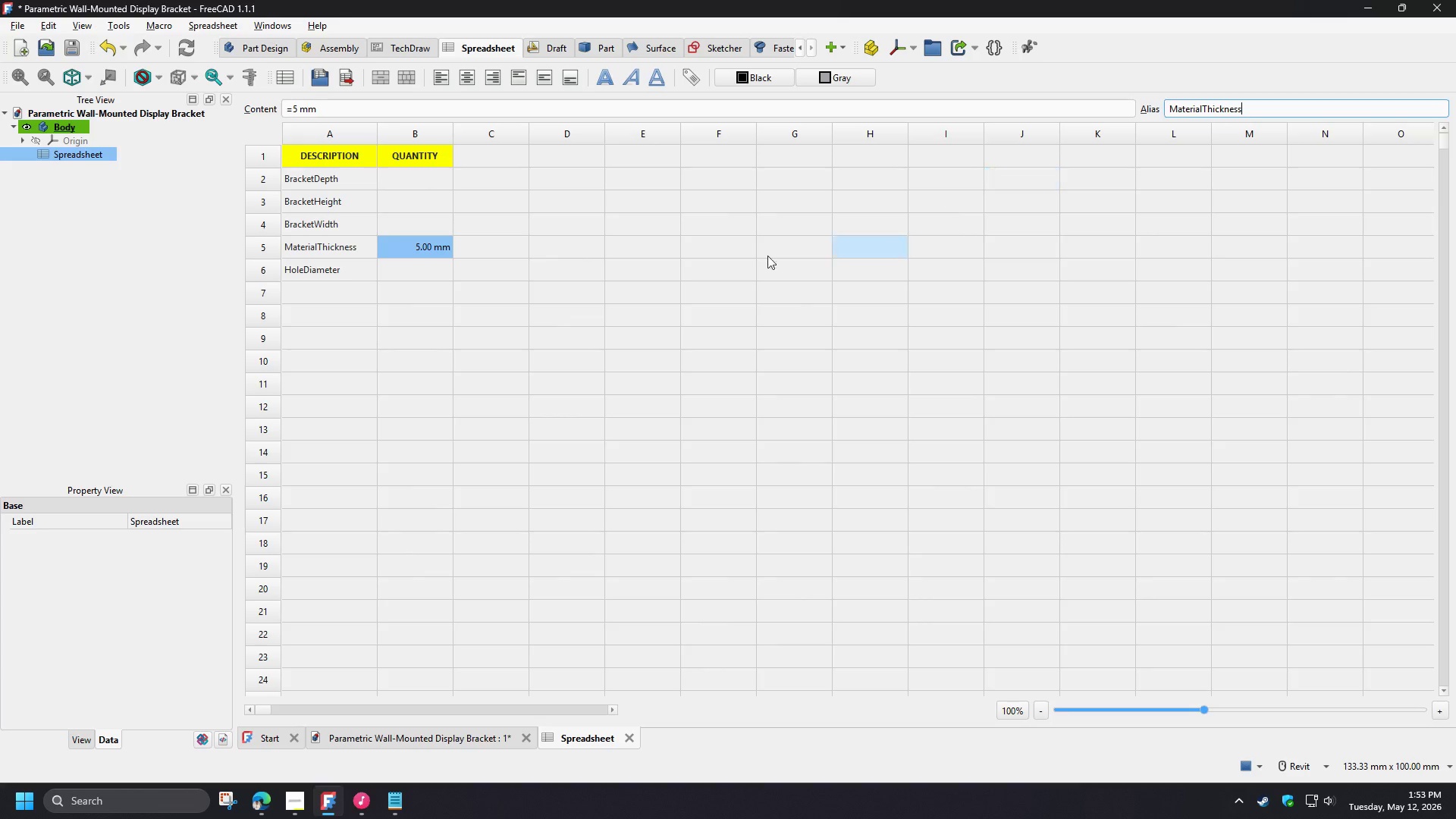 
left_click([715, 268])
 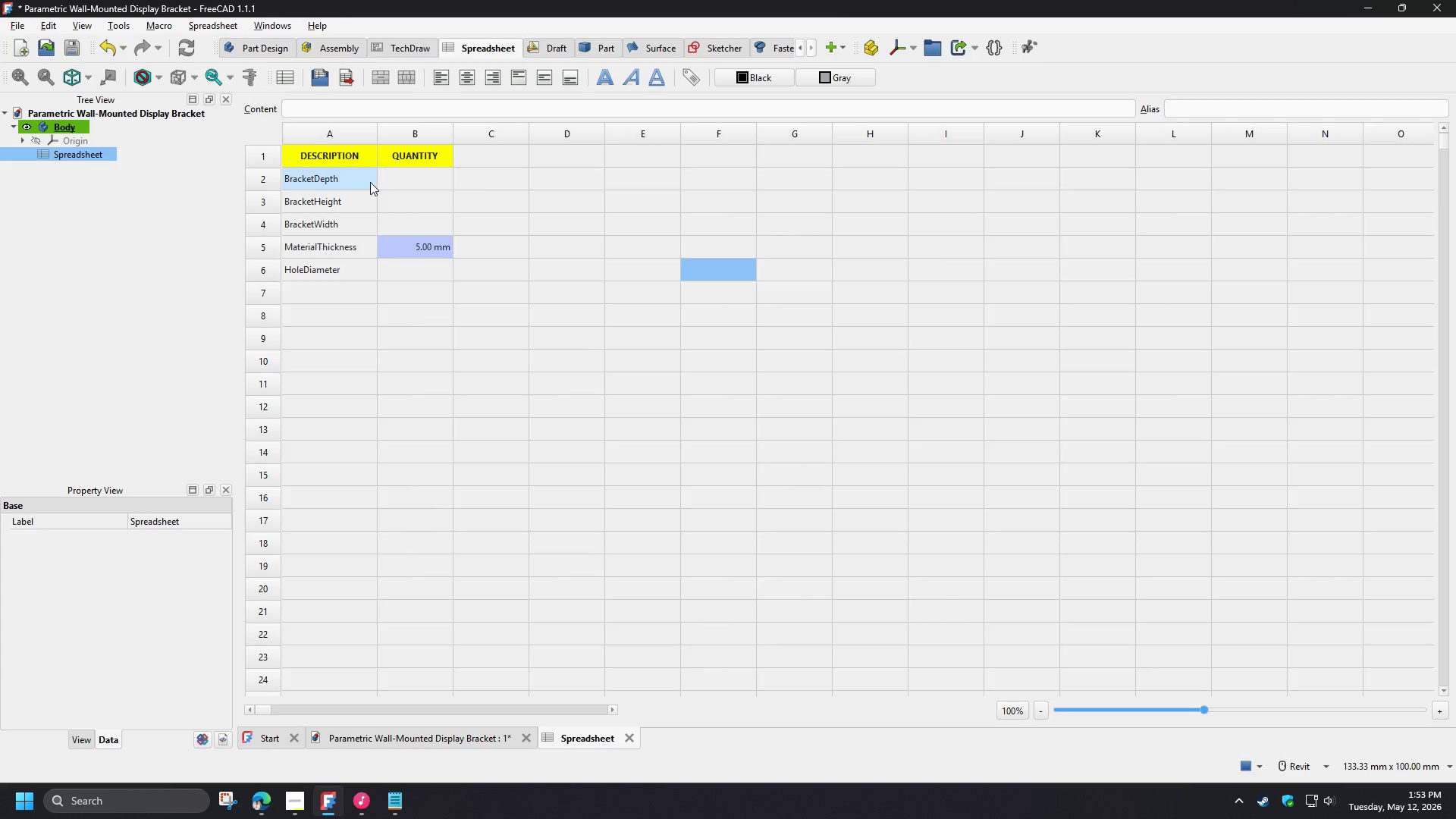 
left_click([411, 172])
 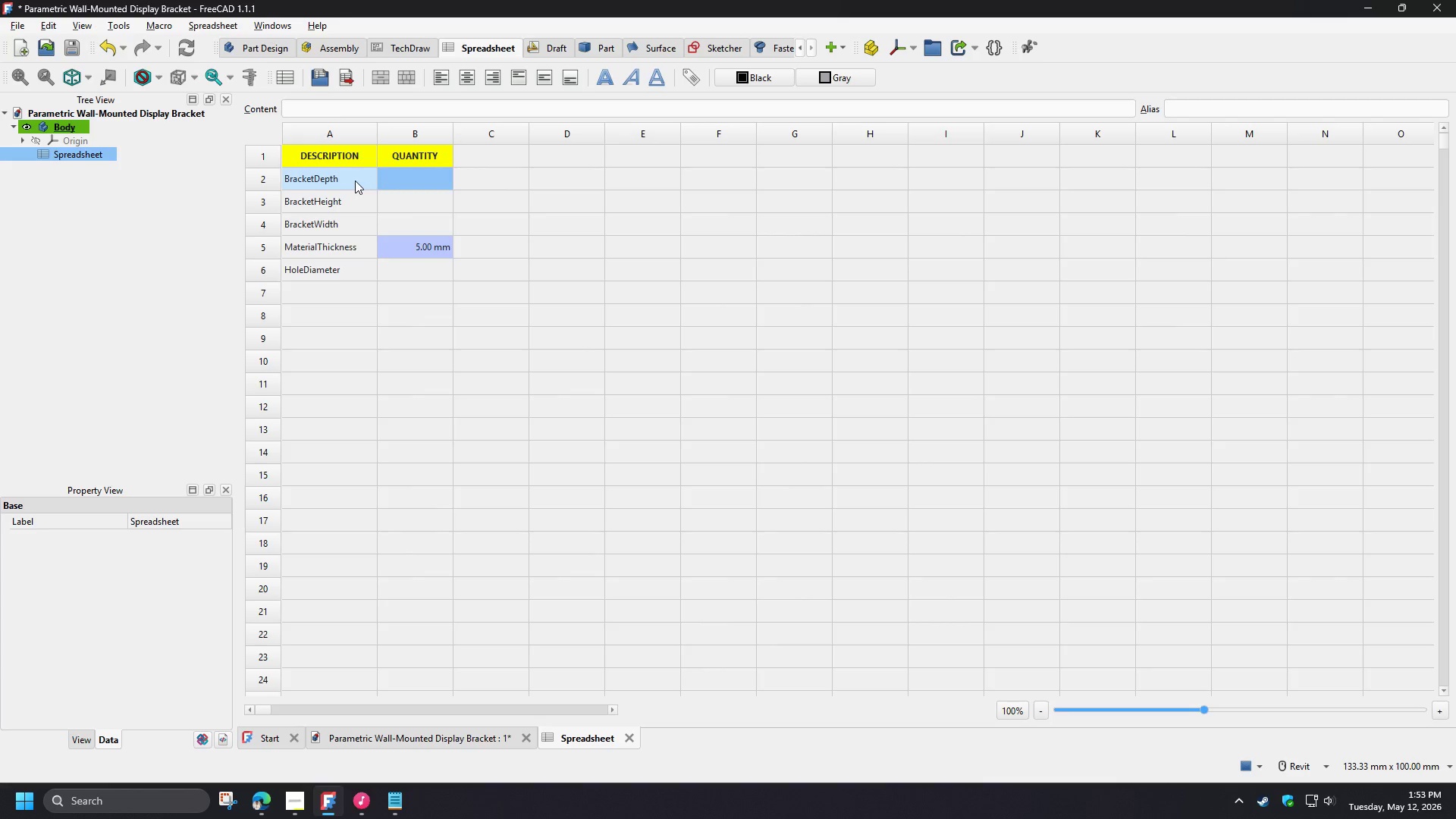 
left_click([355, 180])
 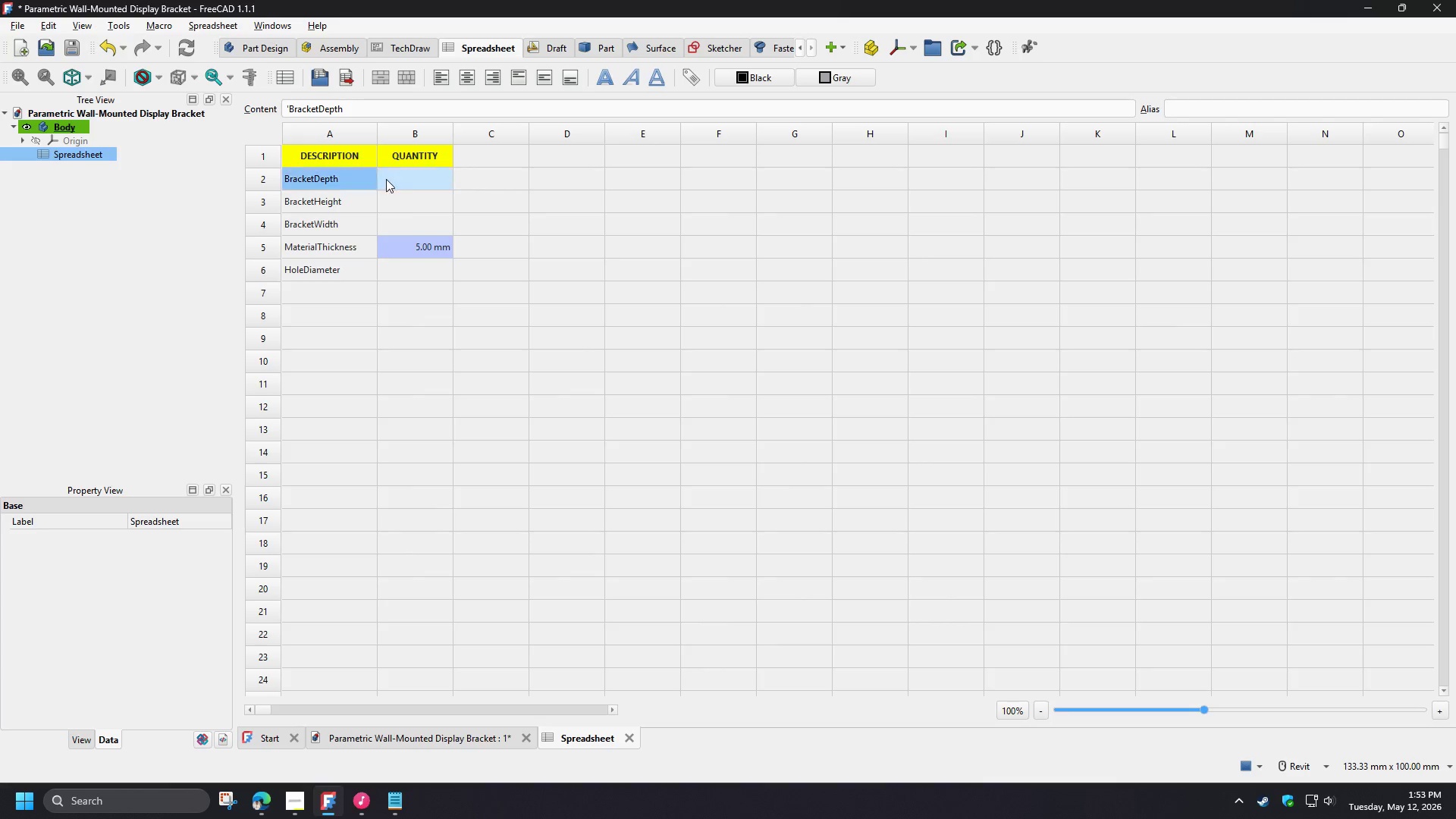 
key(Control+C)
 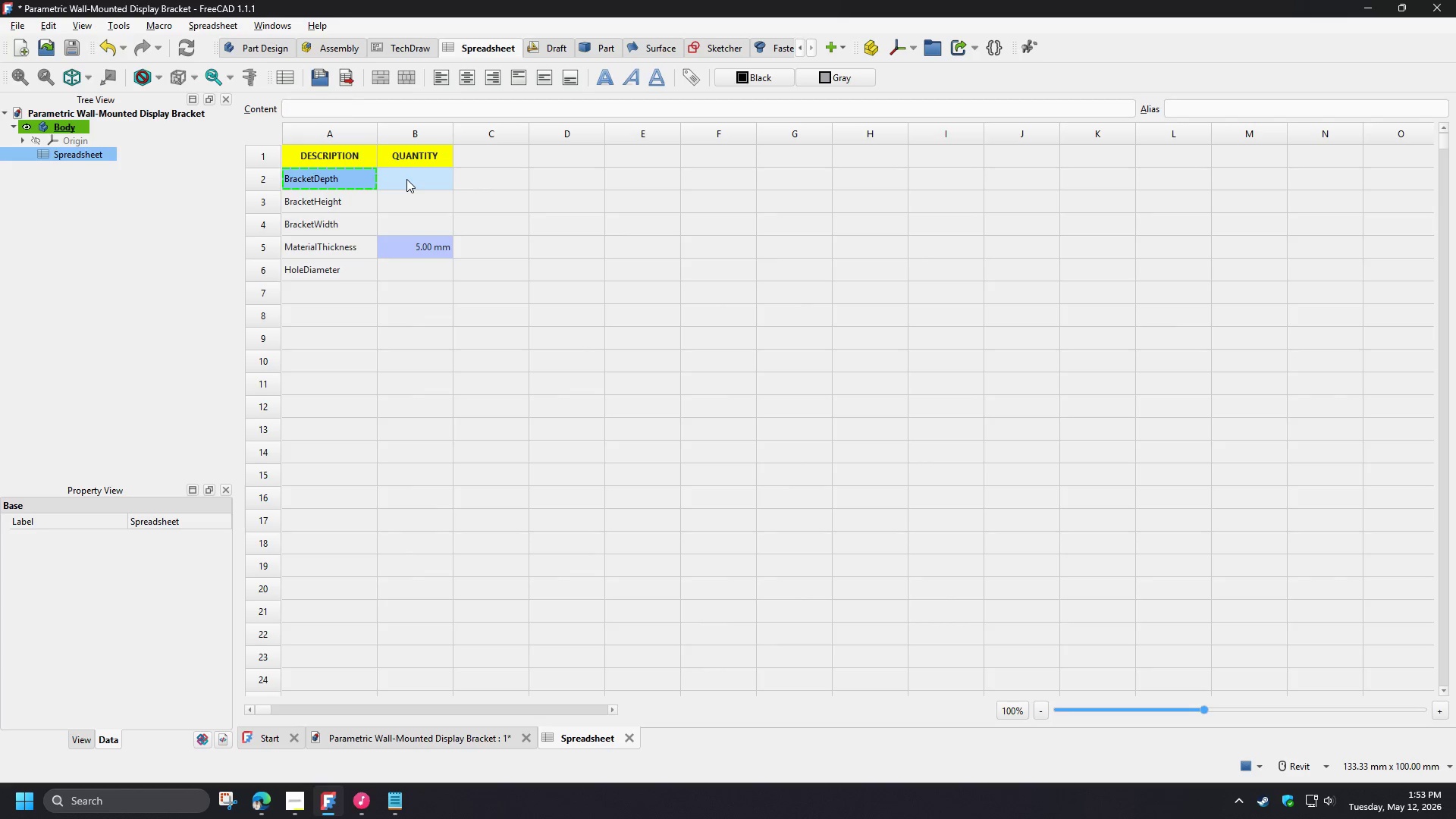 
left_click([406, 179])
 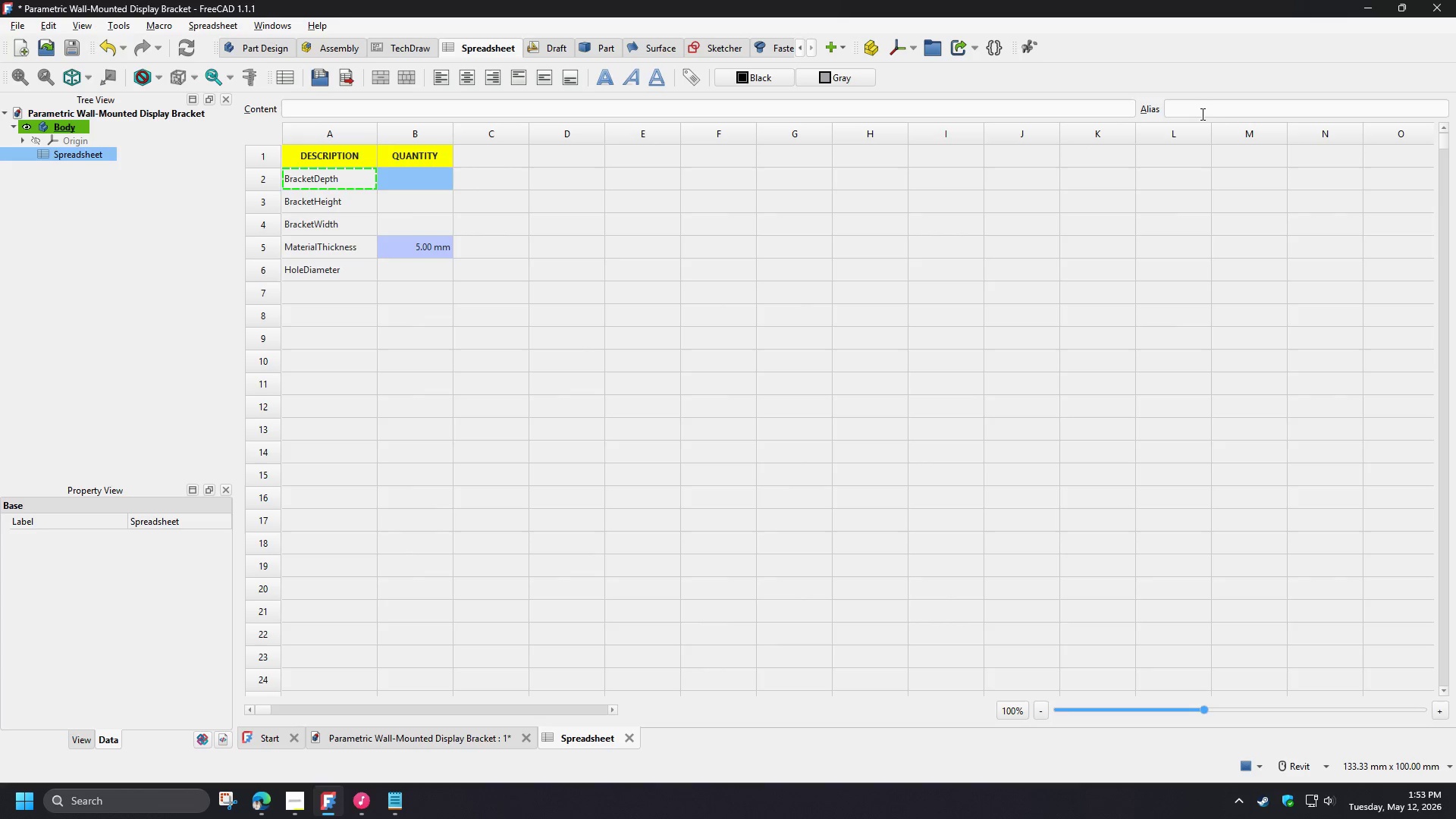 
left_click([1201, 114])
 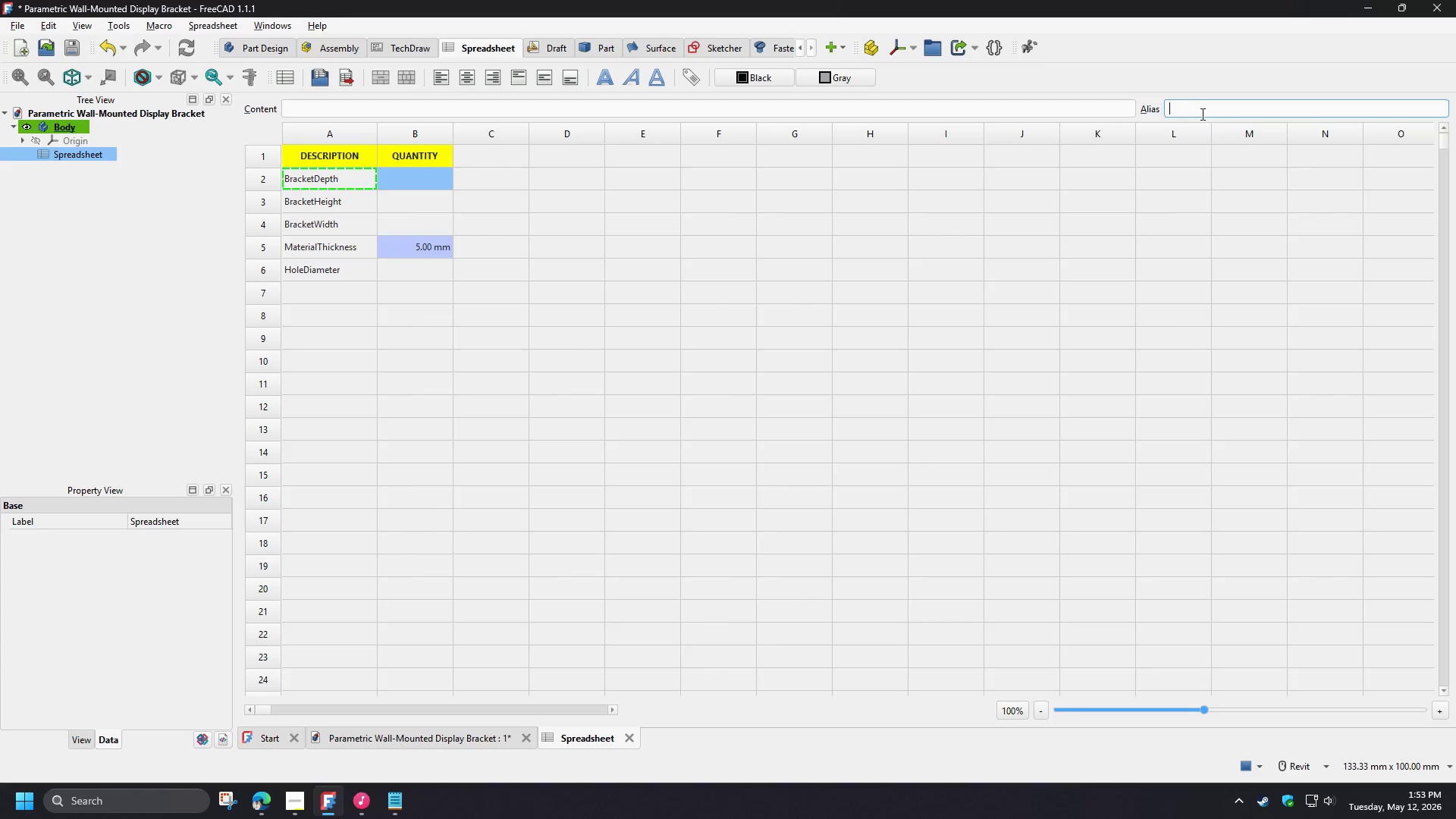 
key(Control+ControlLeft)
 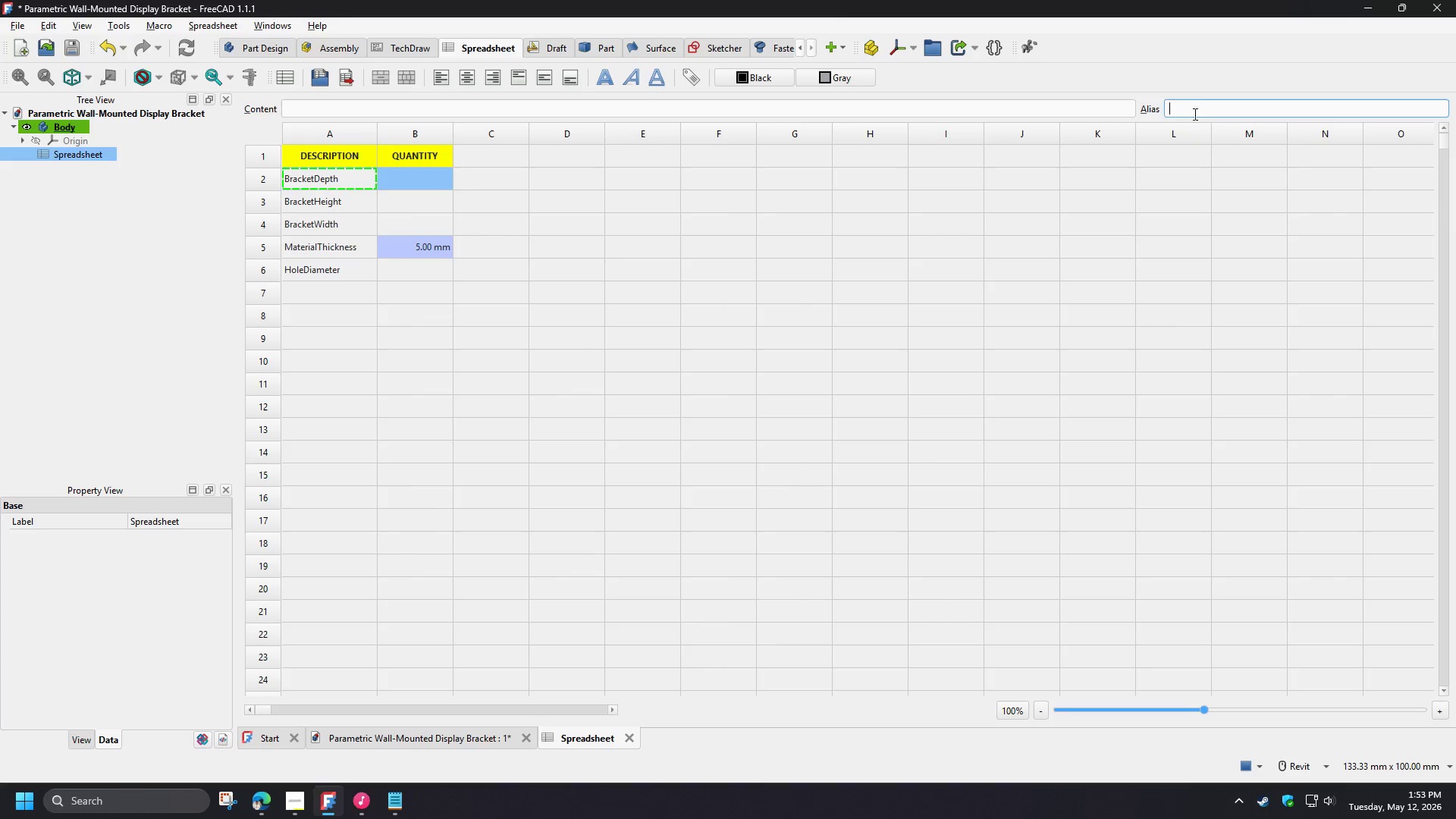 
key(Control+V)
 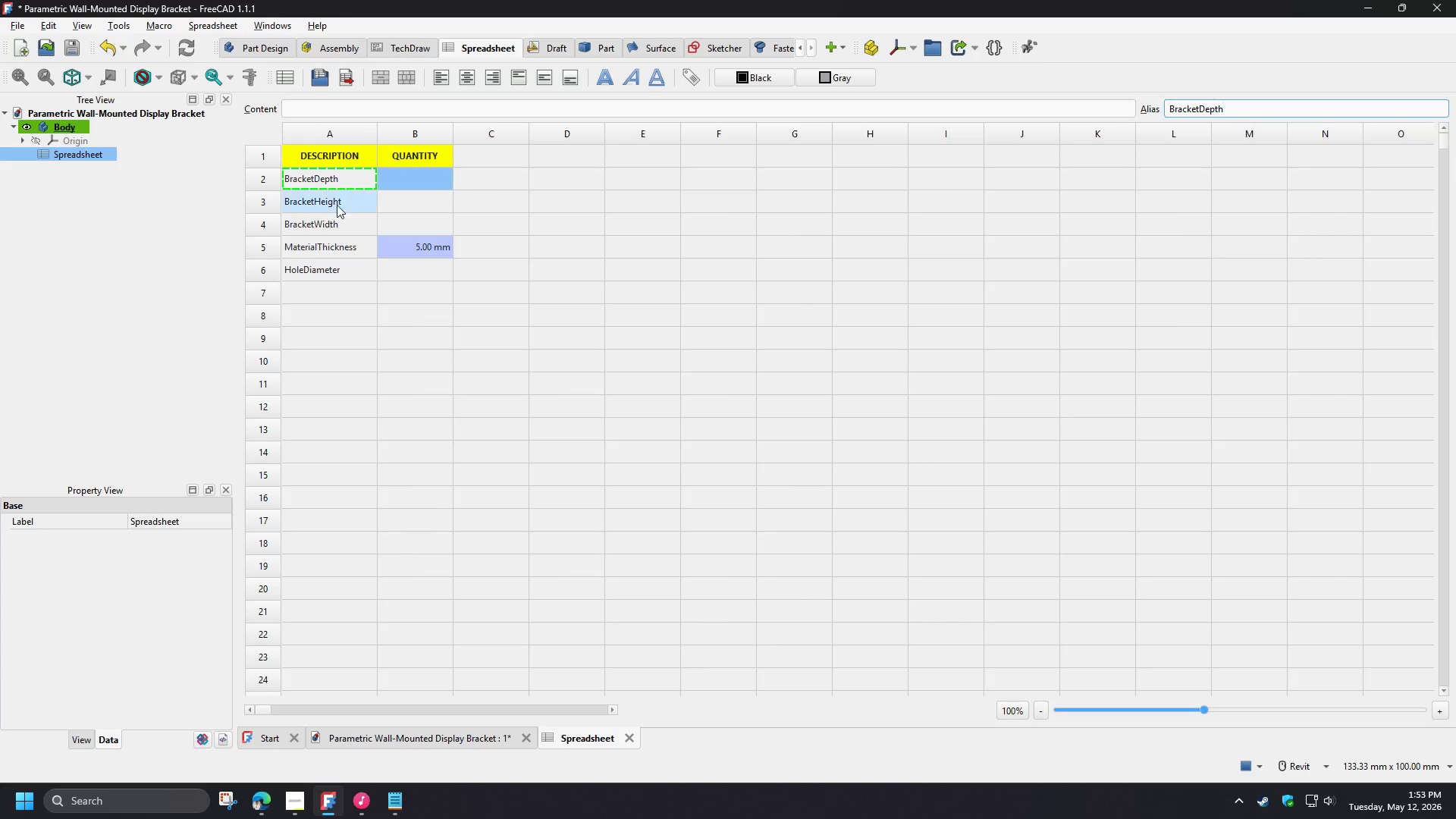 
left_click([333, 207])
 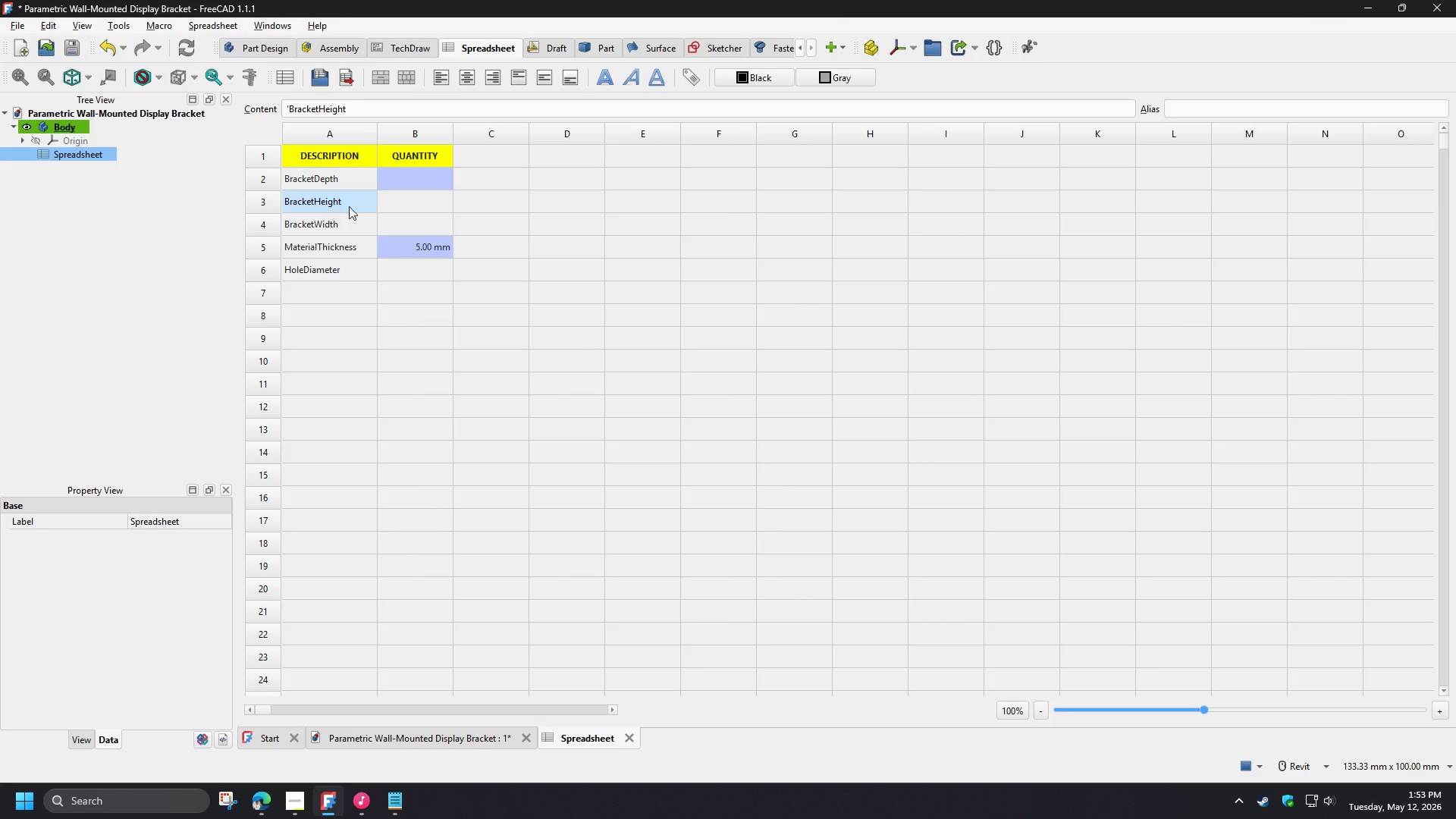 
key(Control+C)
 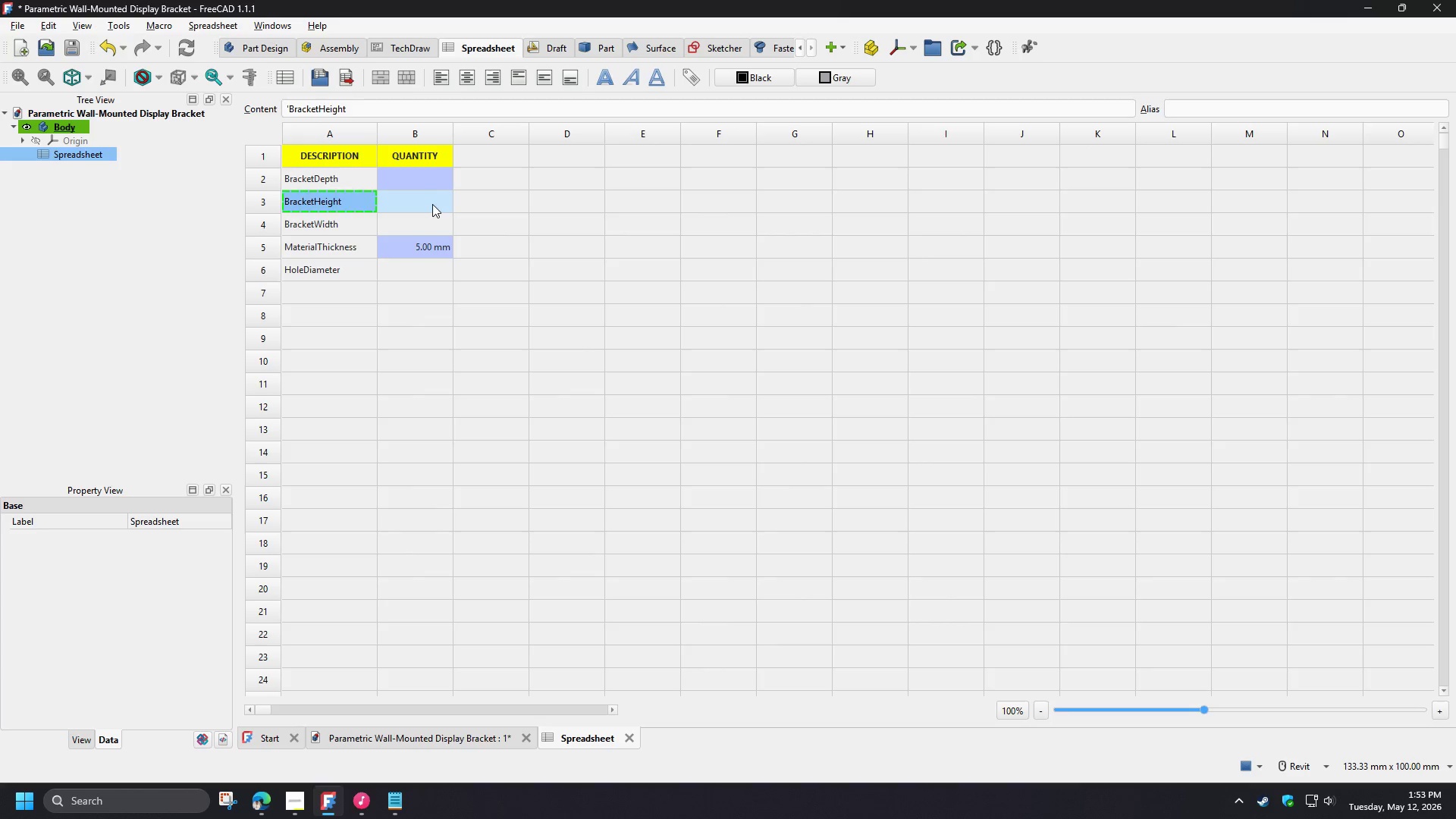 
left_click([432, 204])
 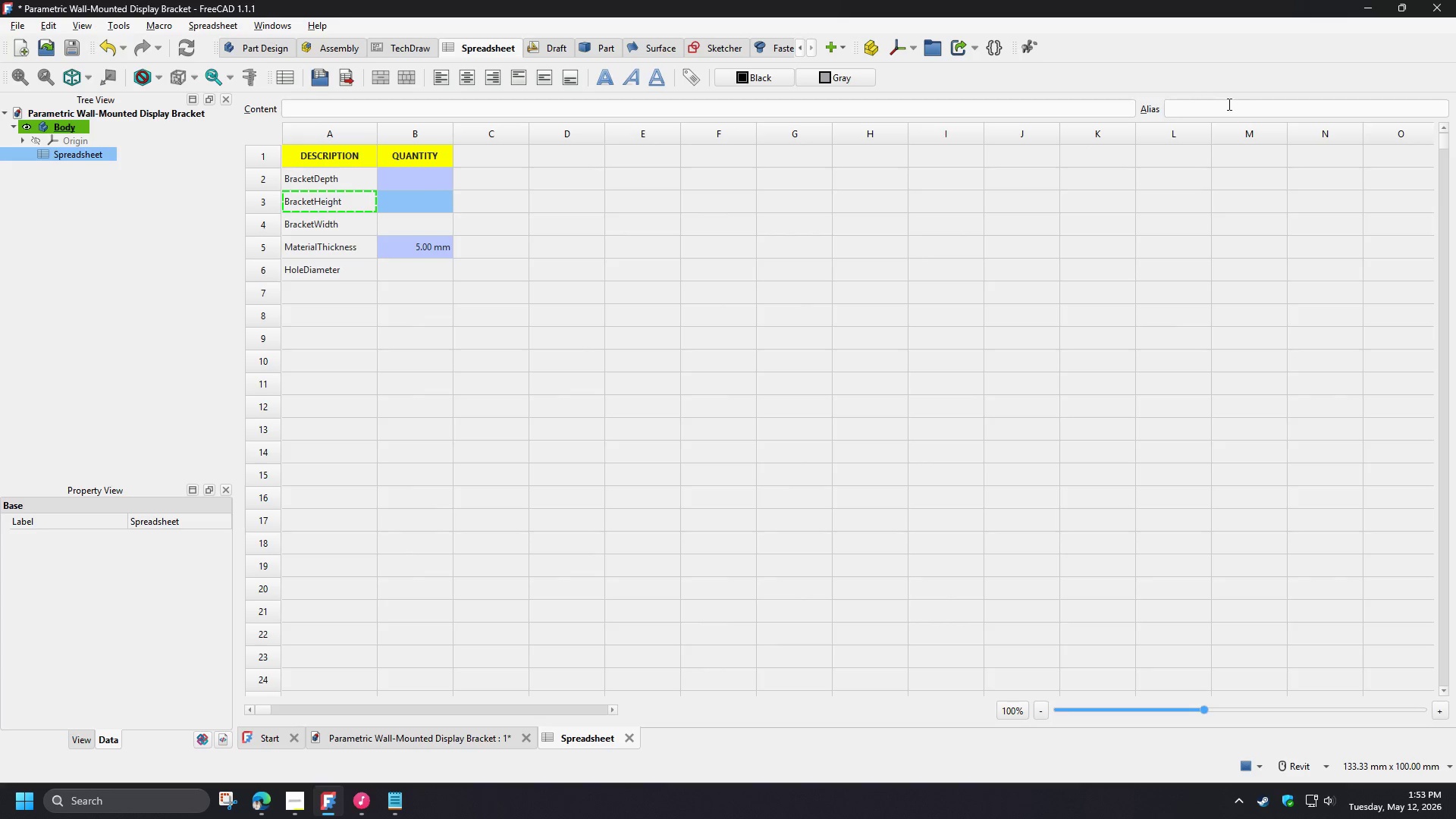 
left_click([1228, 104])
 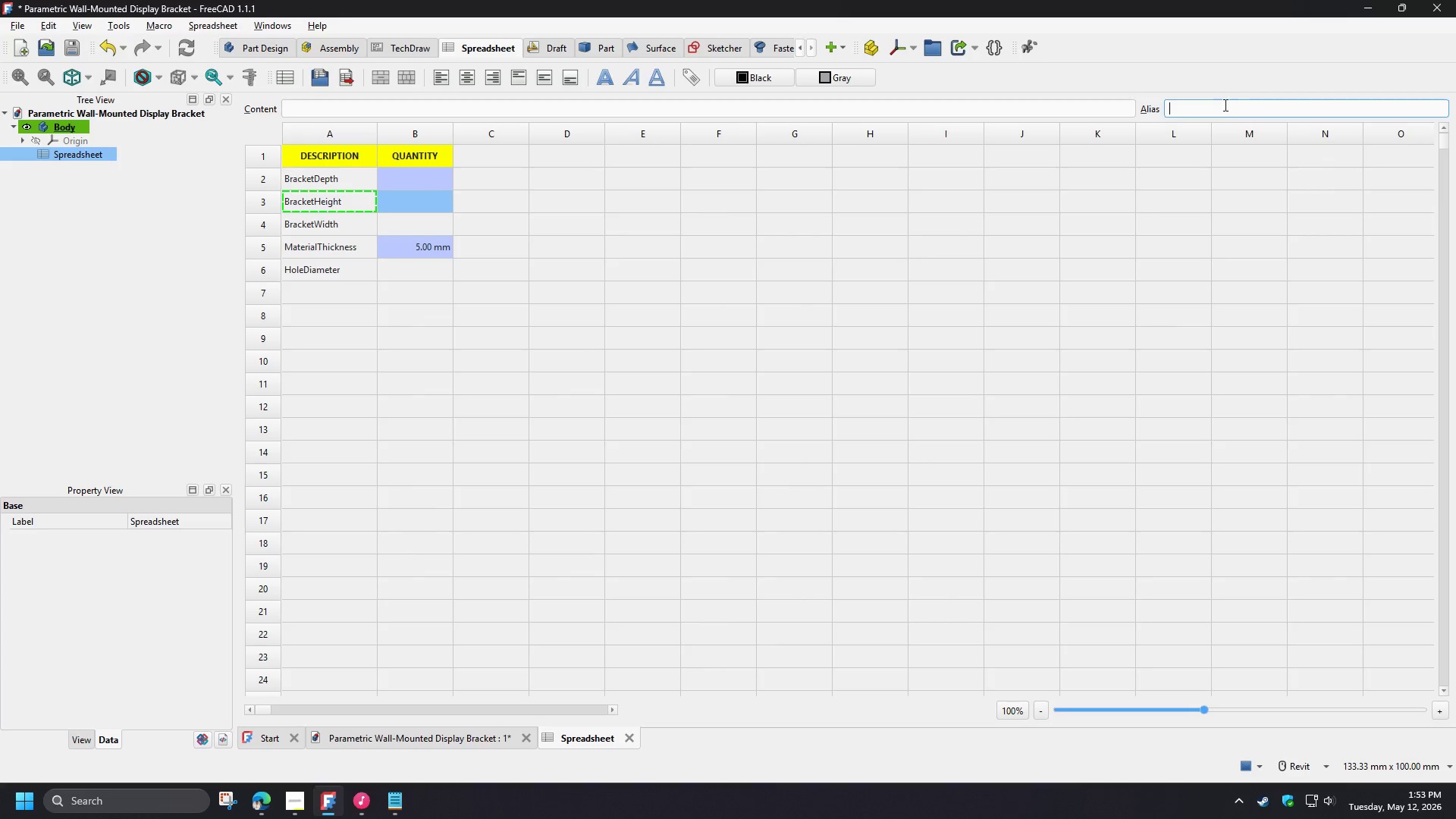 
key(Control+ControlLeft)
 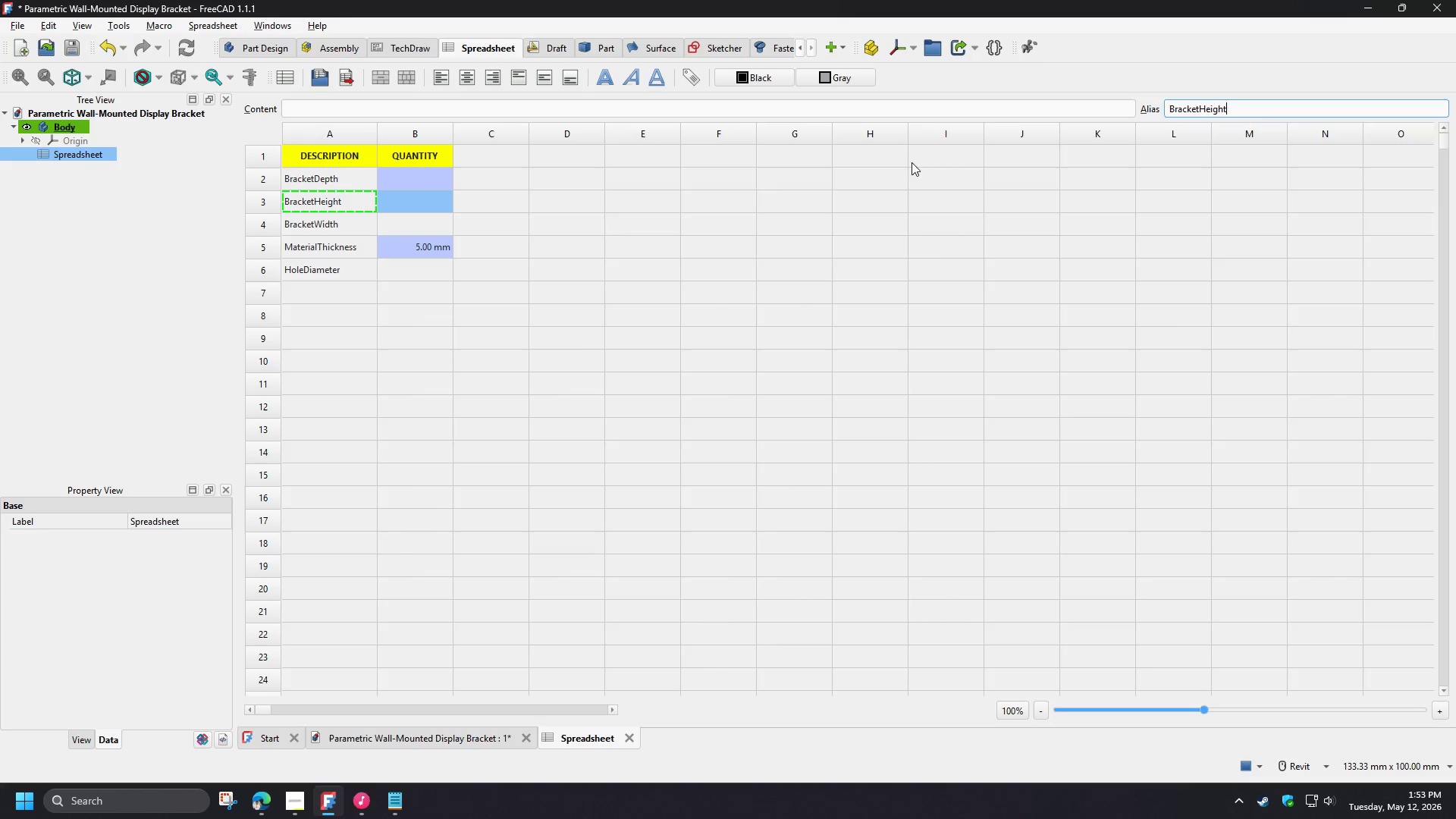 
key(Control+V)
 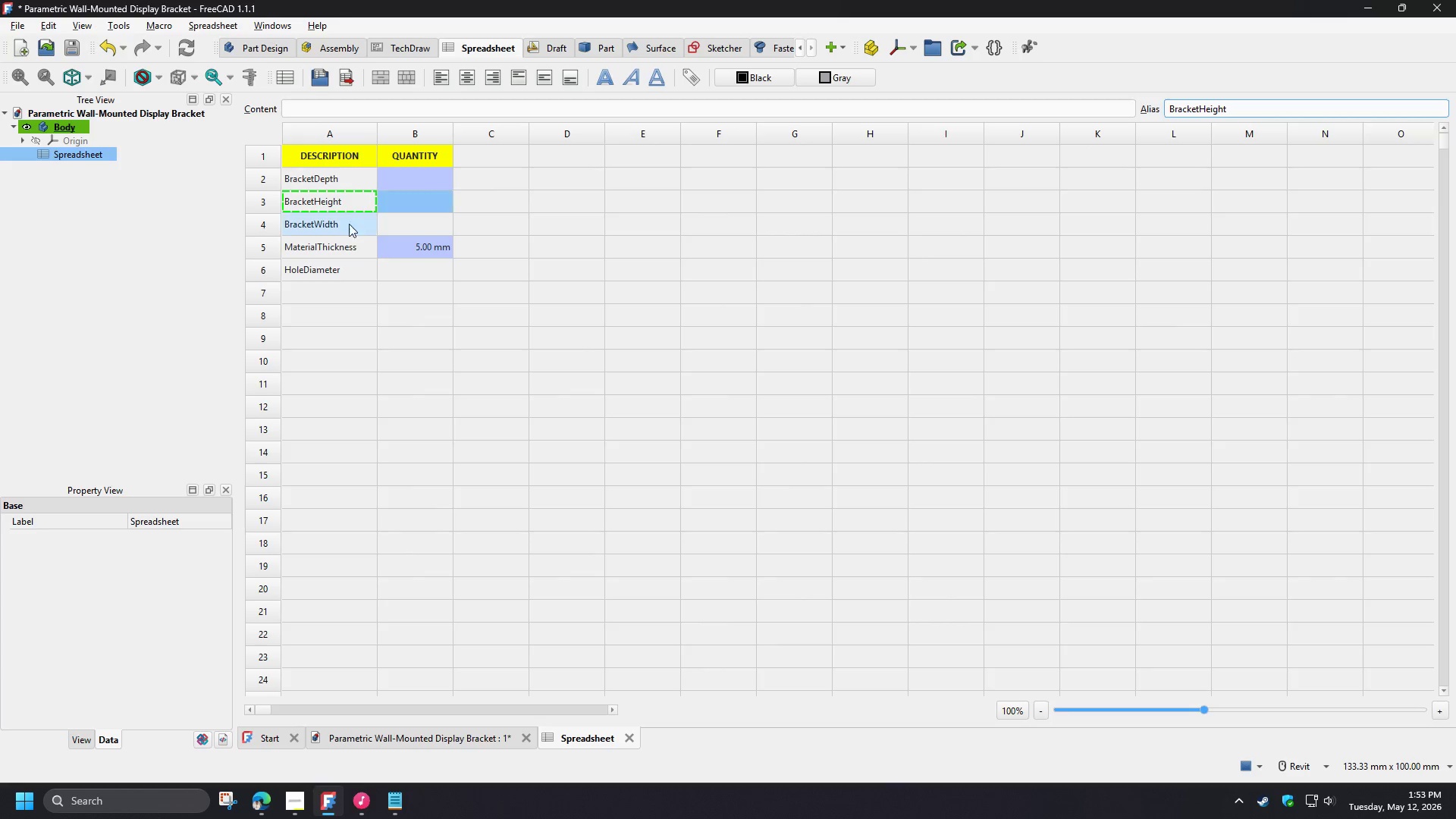 
left_click([344, 228])
 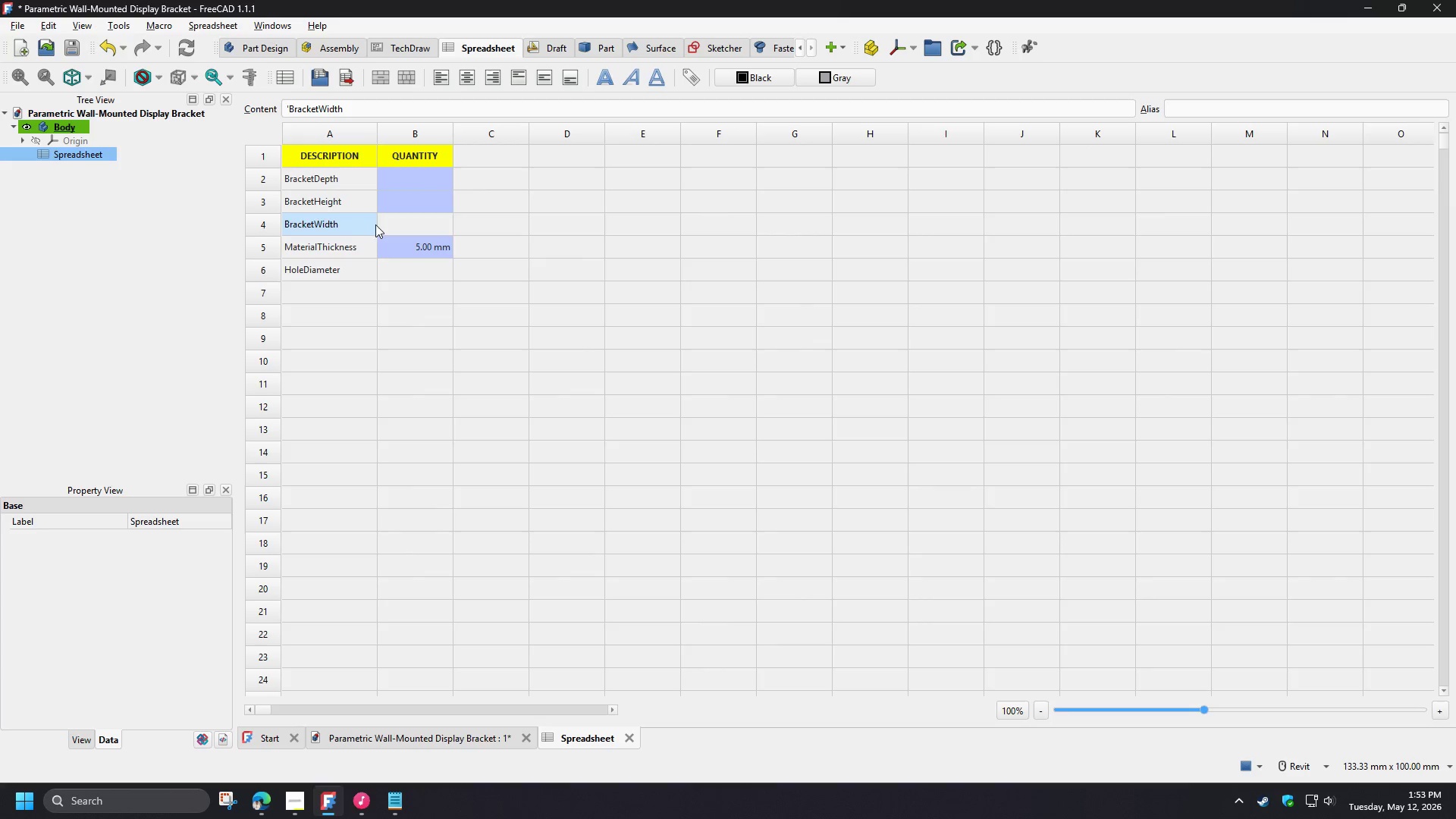 
key(Control+C)
 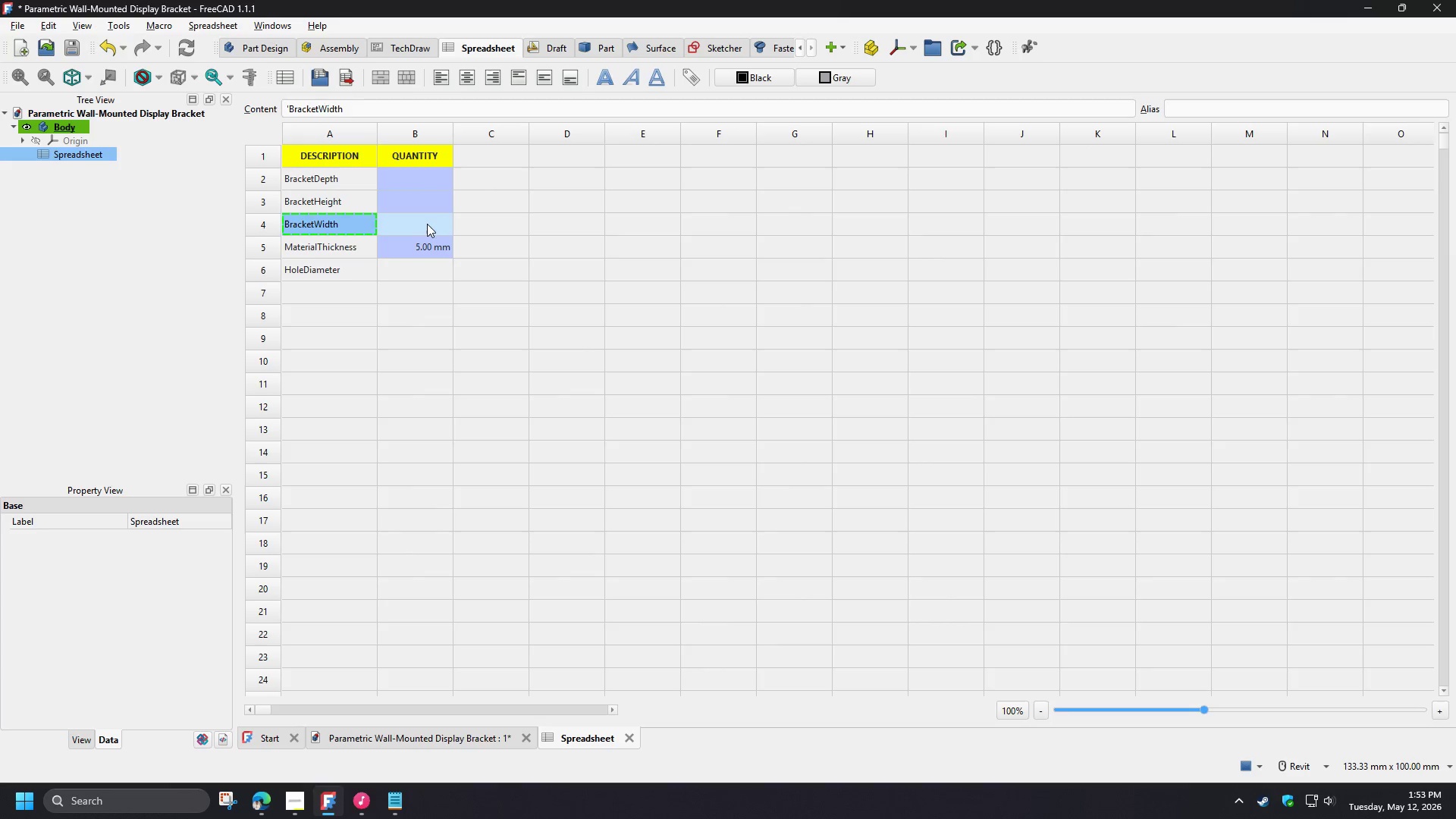 
left_click([427, 224])
 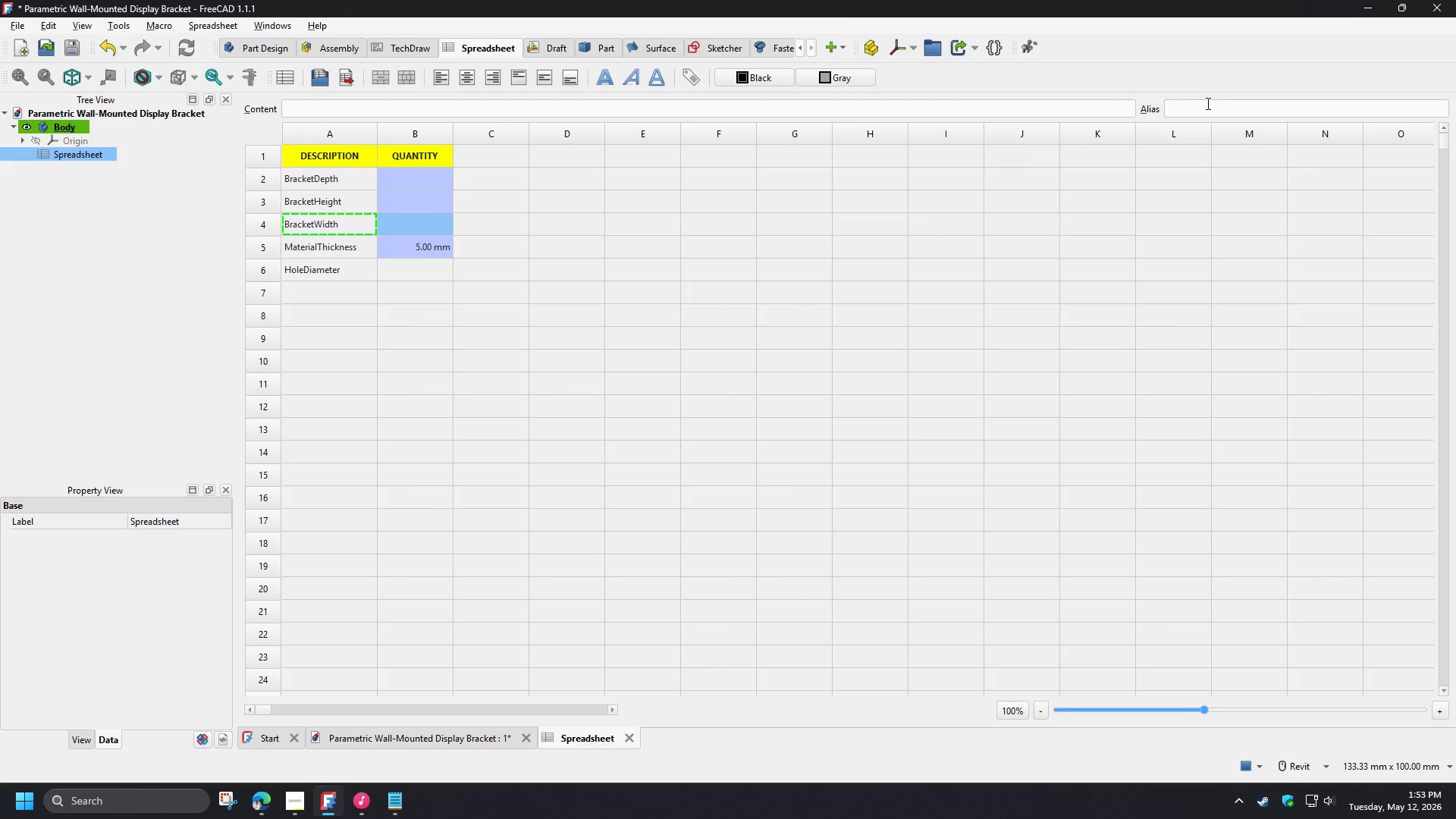 
left_click([1207, 106])
 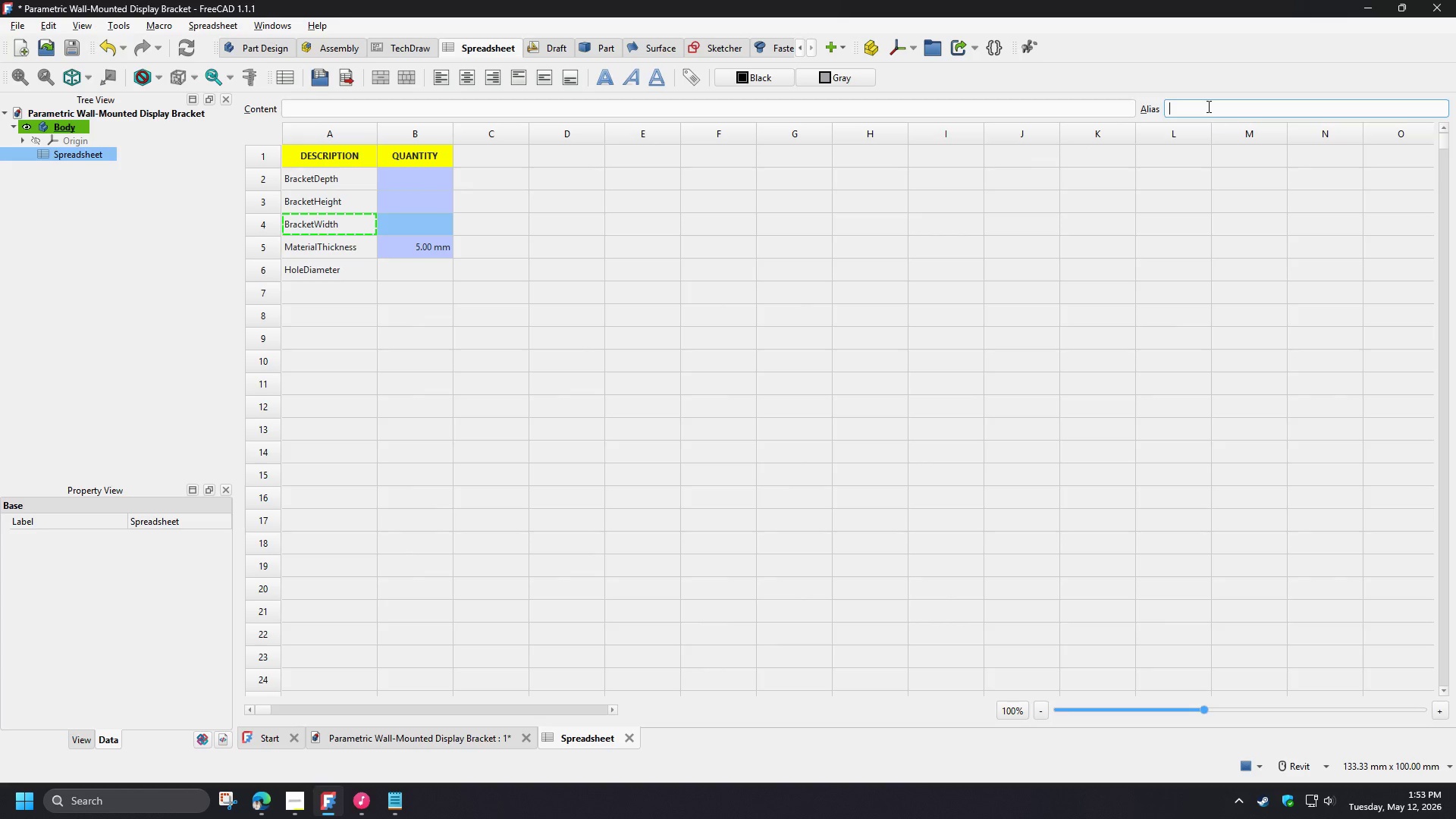 
key(Control+V)
 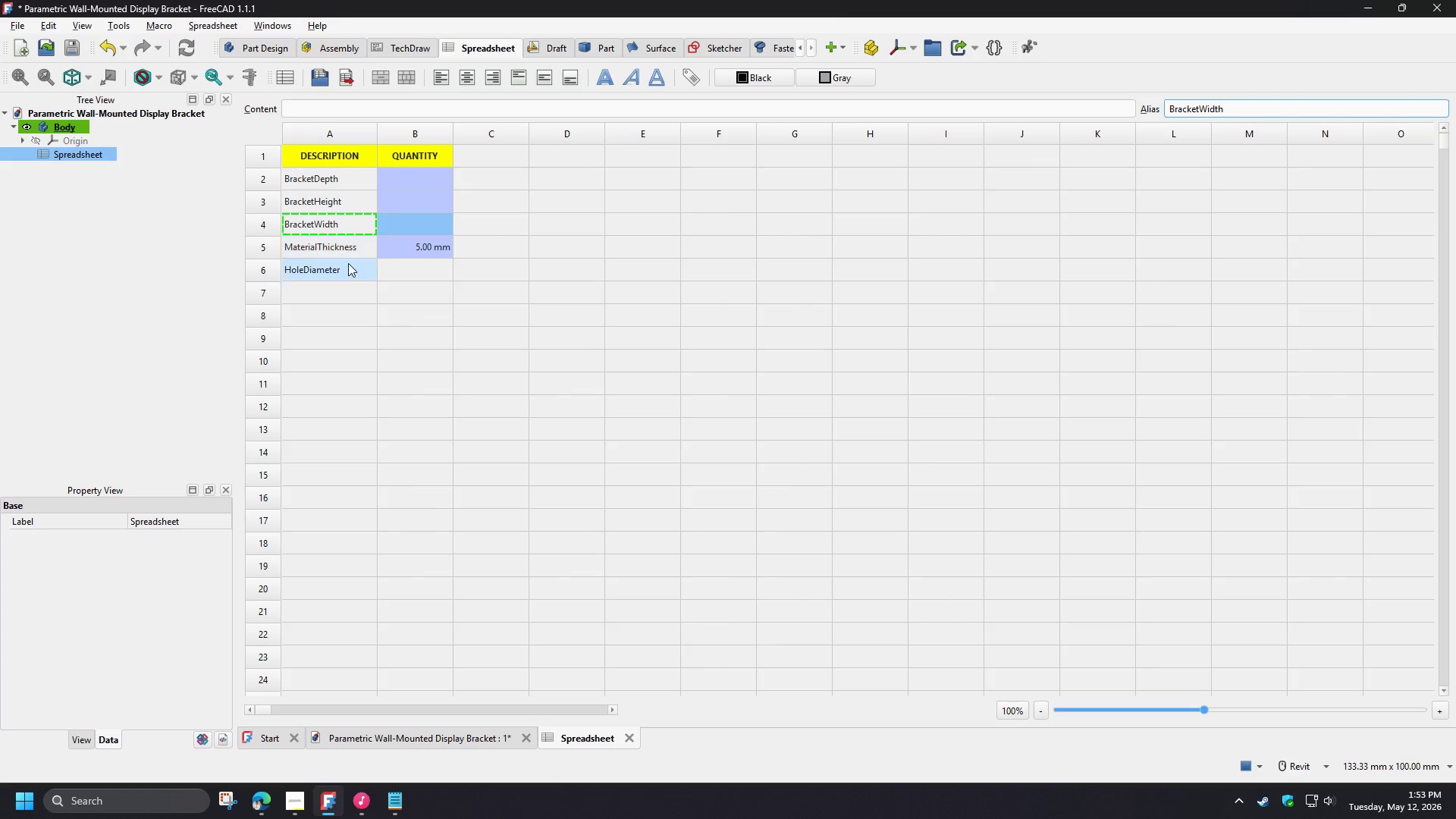 
left_click([341, 268])
 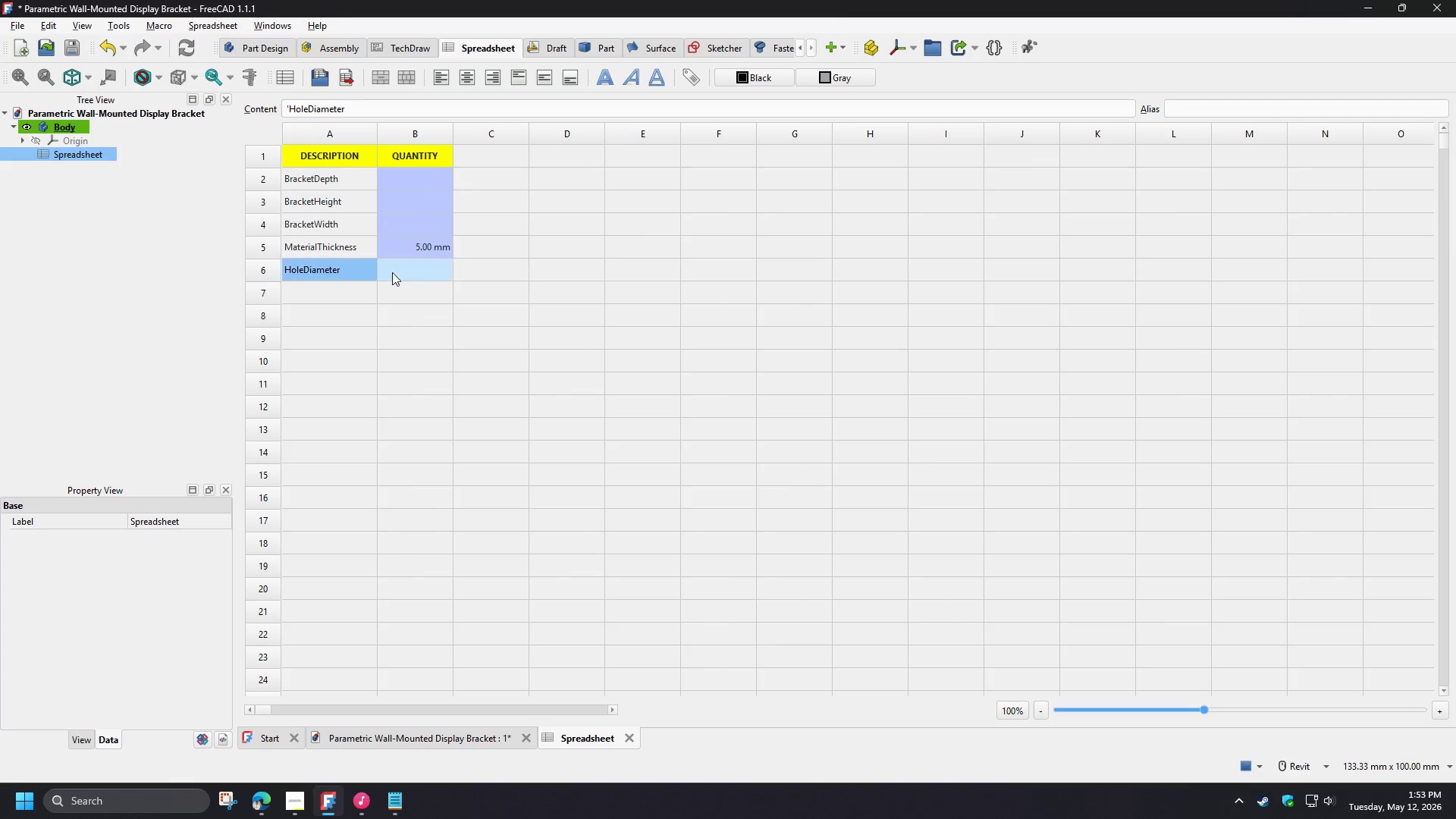 
key(Control+C)
 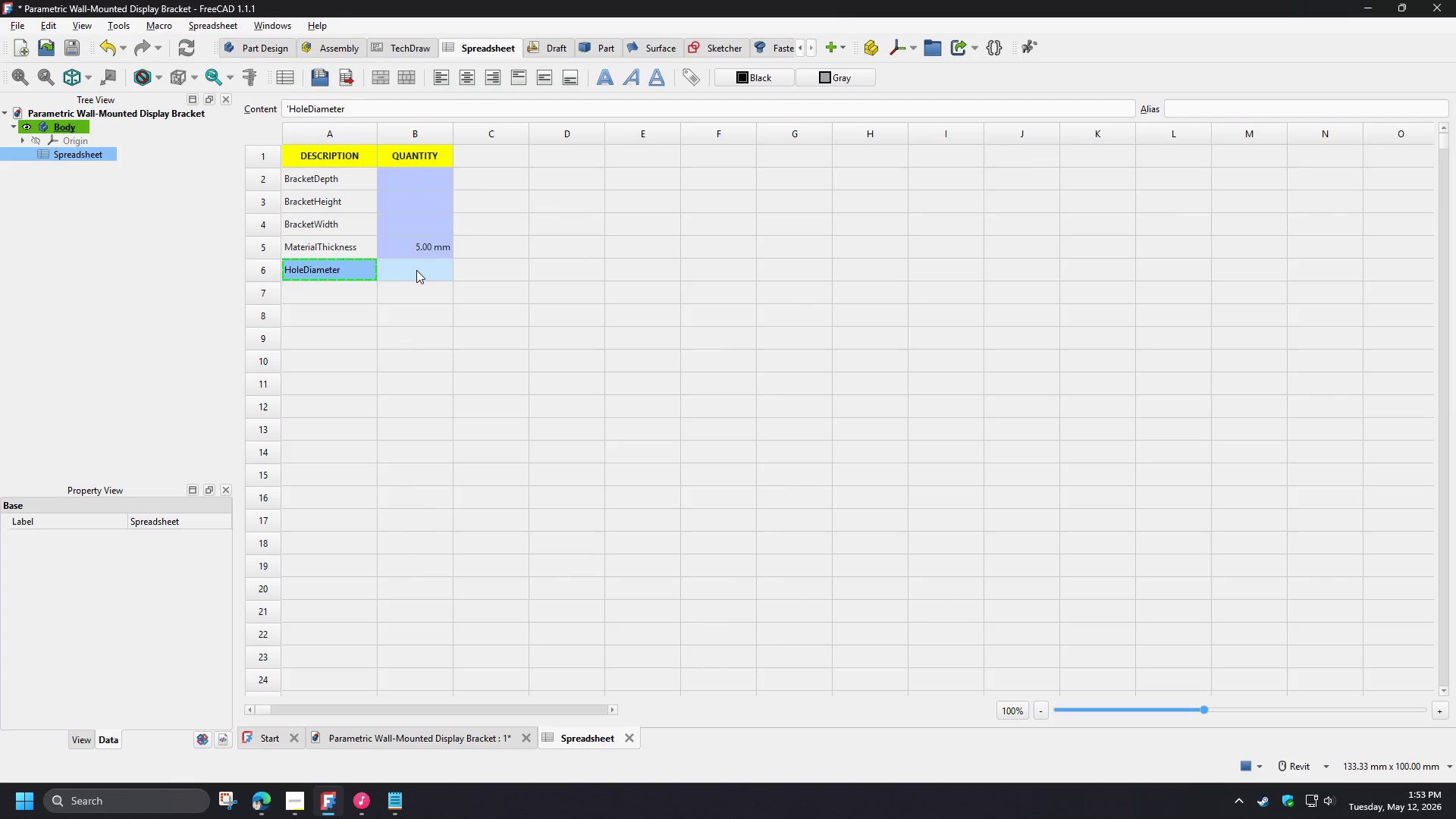 
left_click([416, 270])
 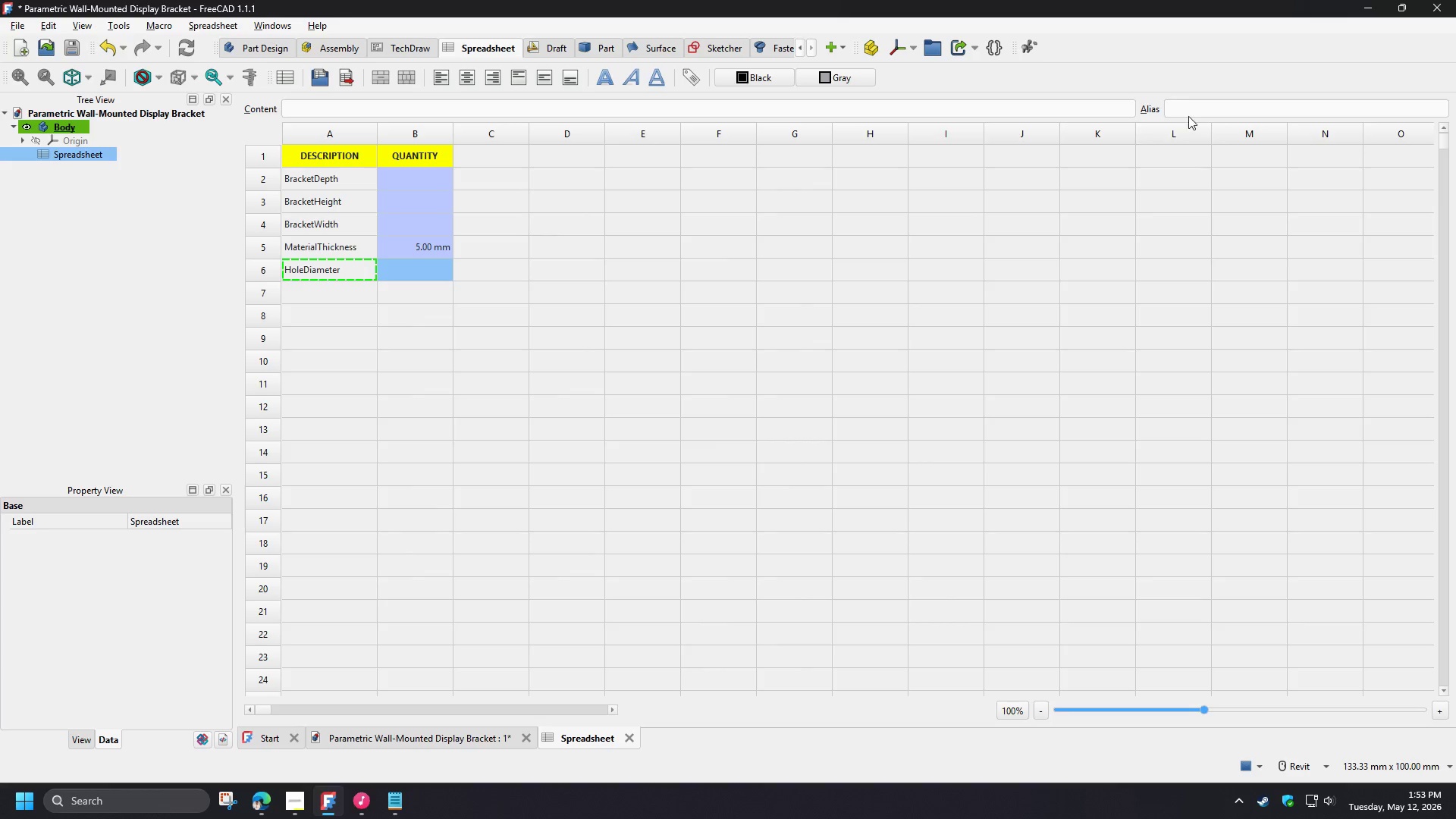 
left_click([1191, 114])
 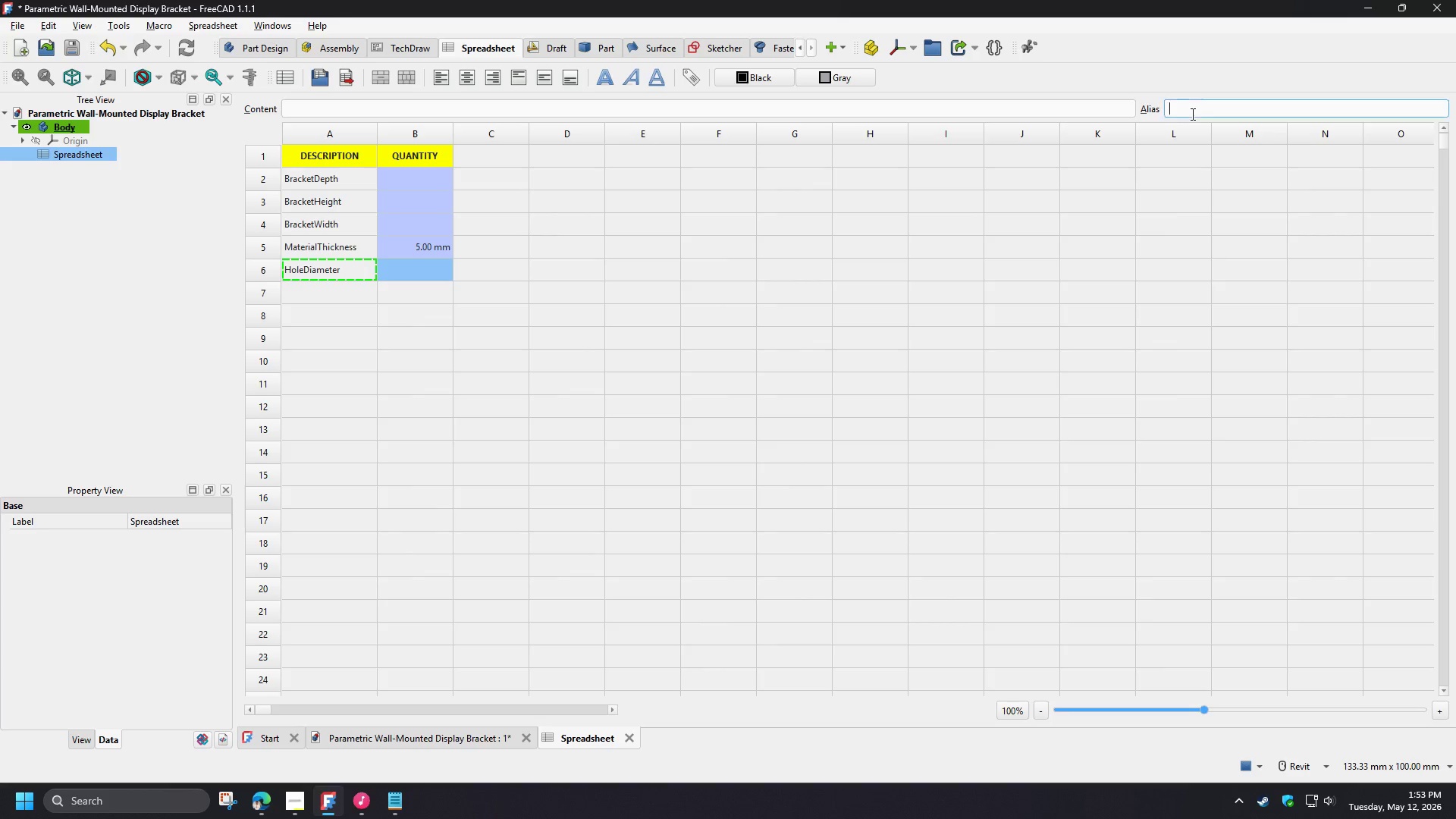 
key(Control+ControlLeft)
 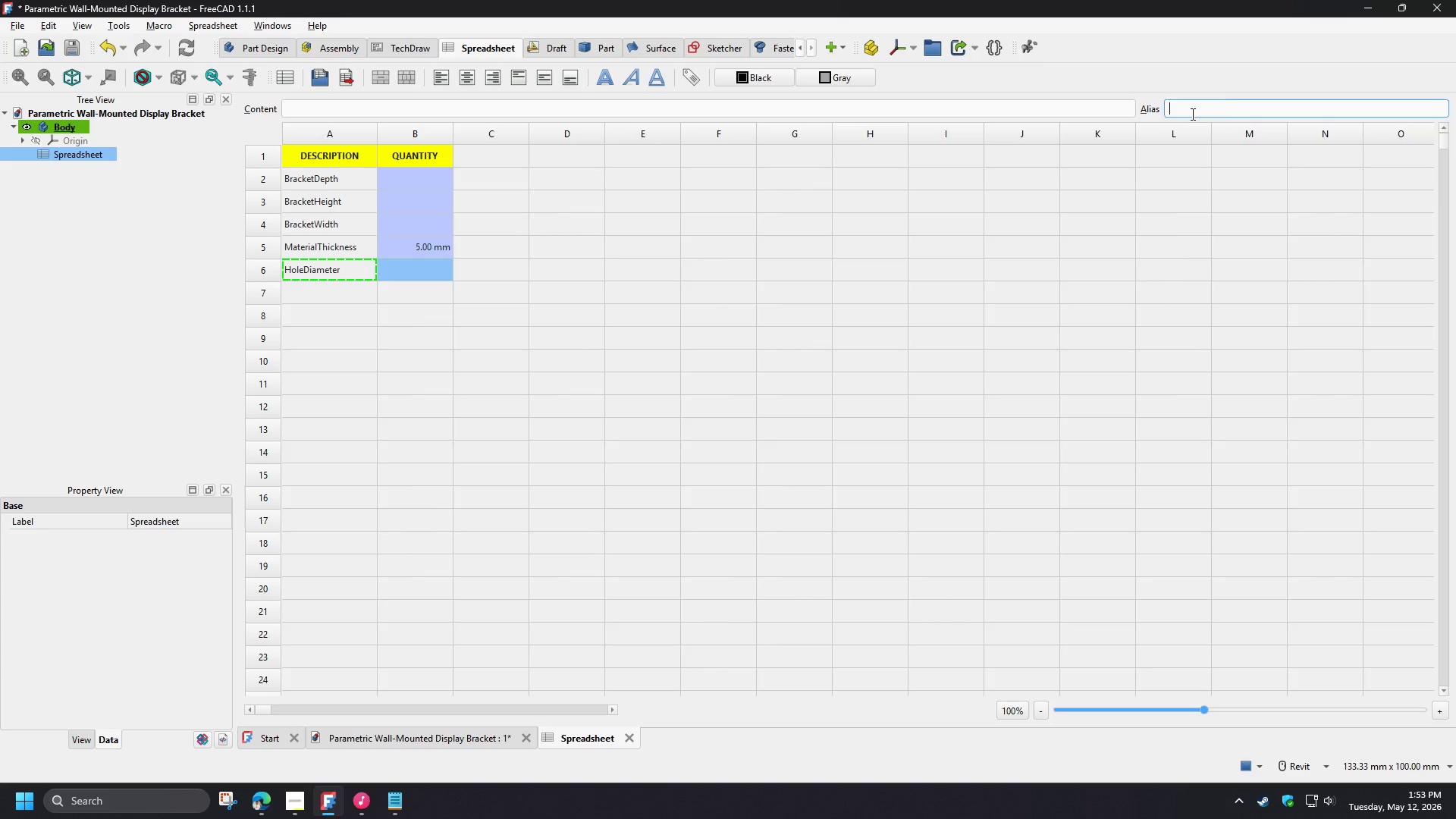 
key(Control+V)
 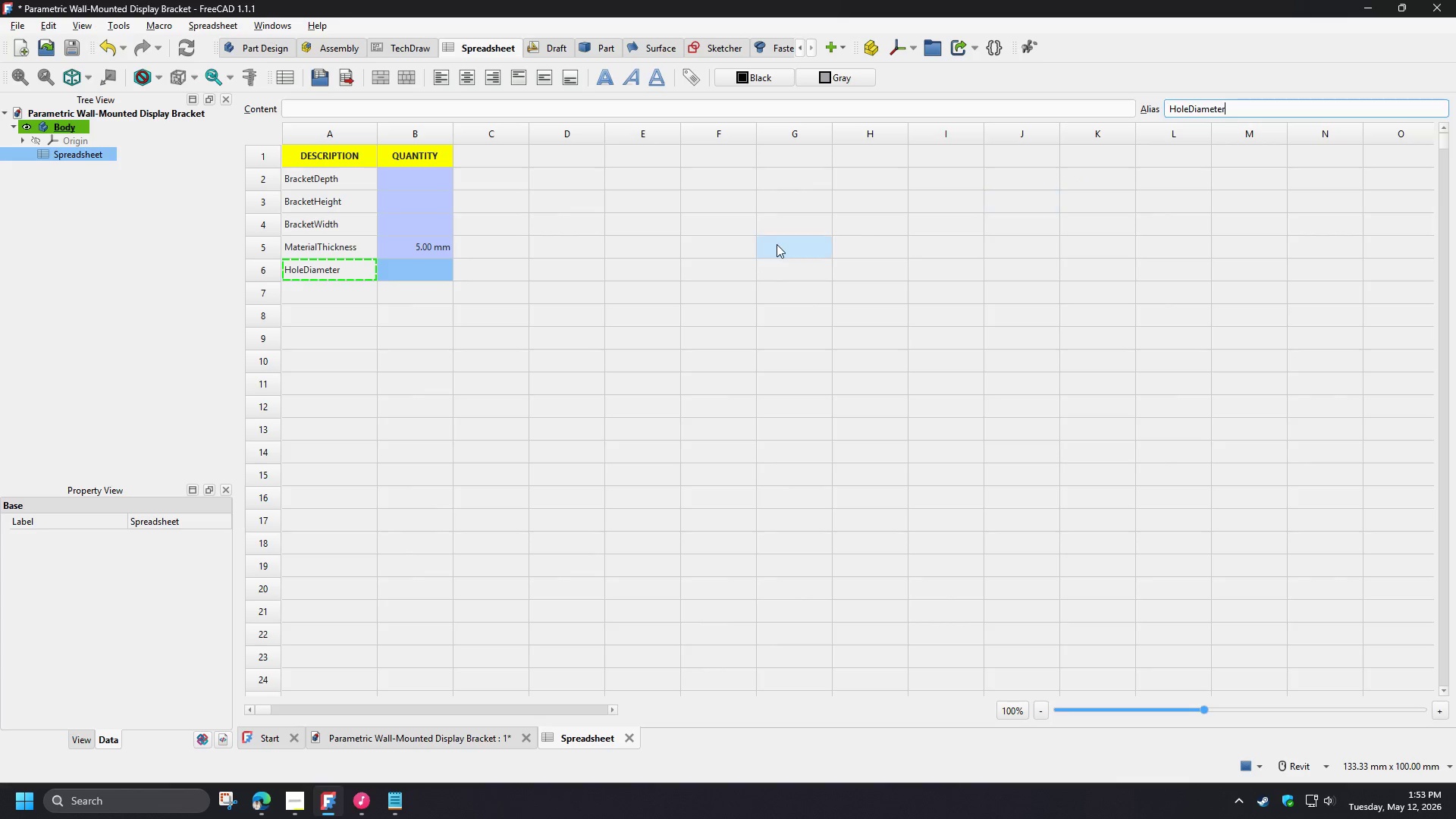 
left_click([777, 244])
 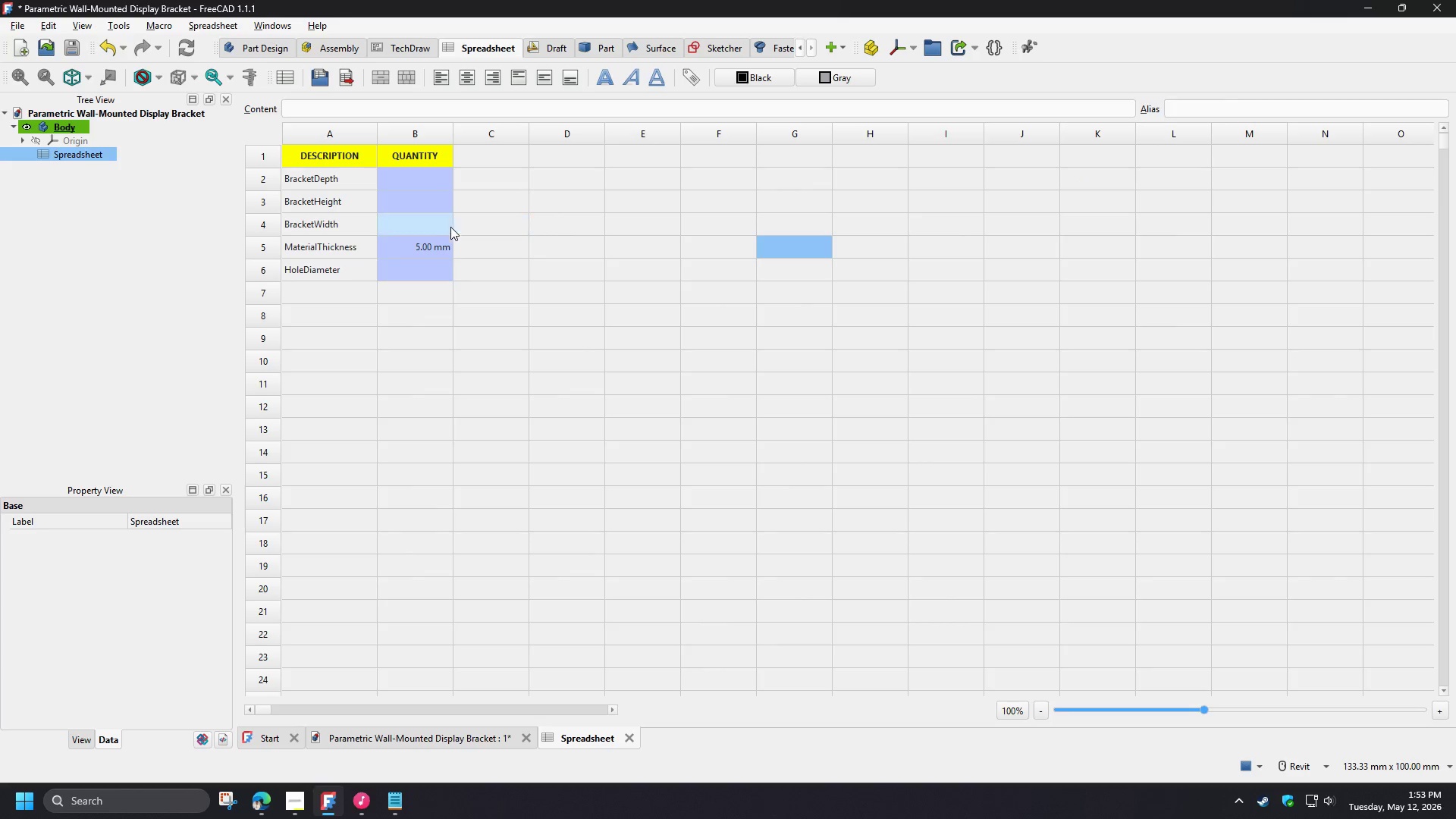 
left_click([434, 220])
 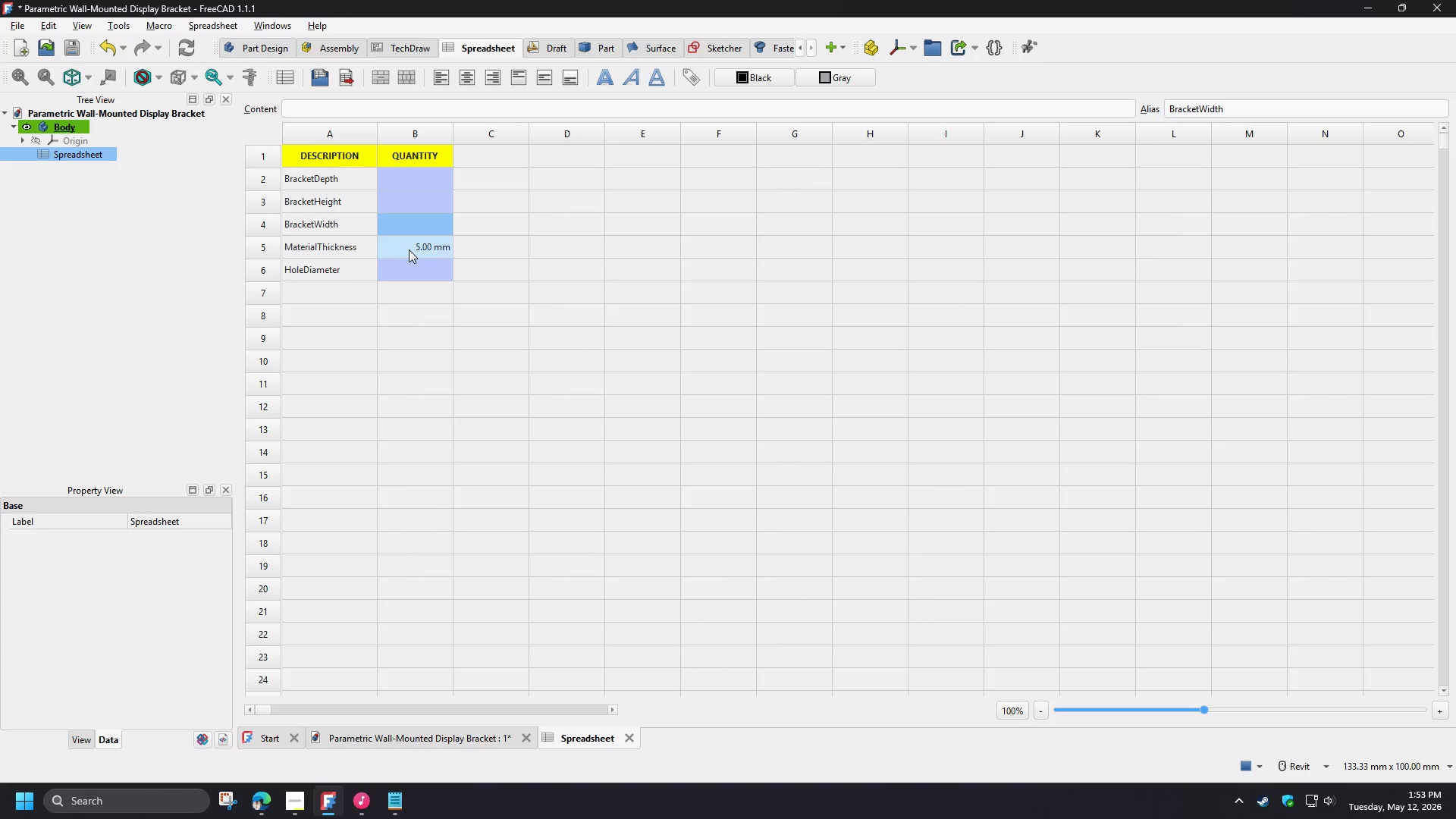 
left_click([409, 249])
 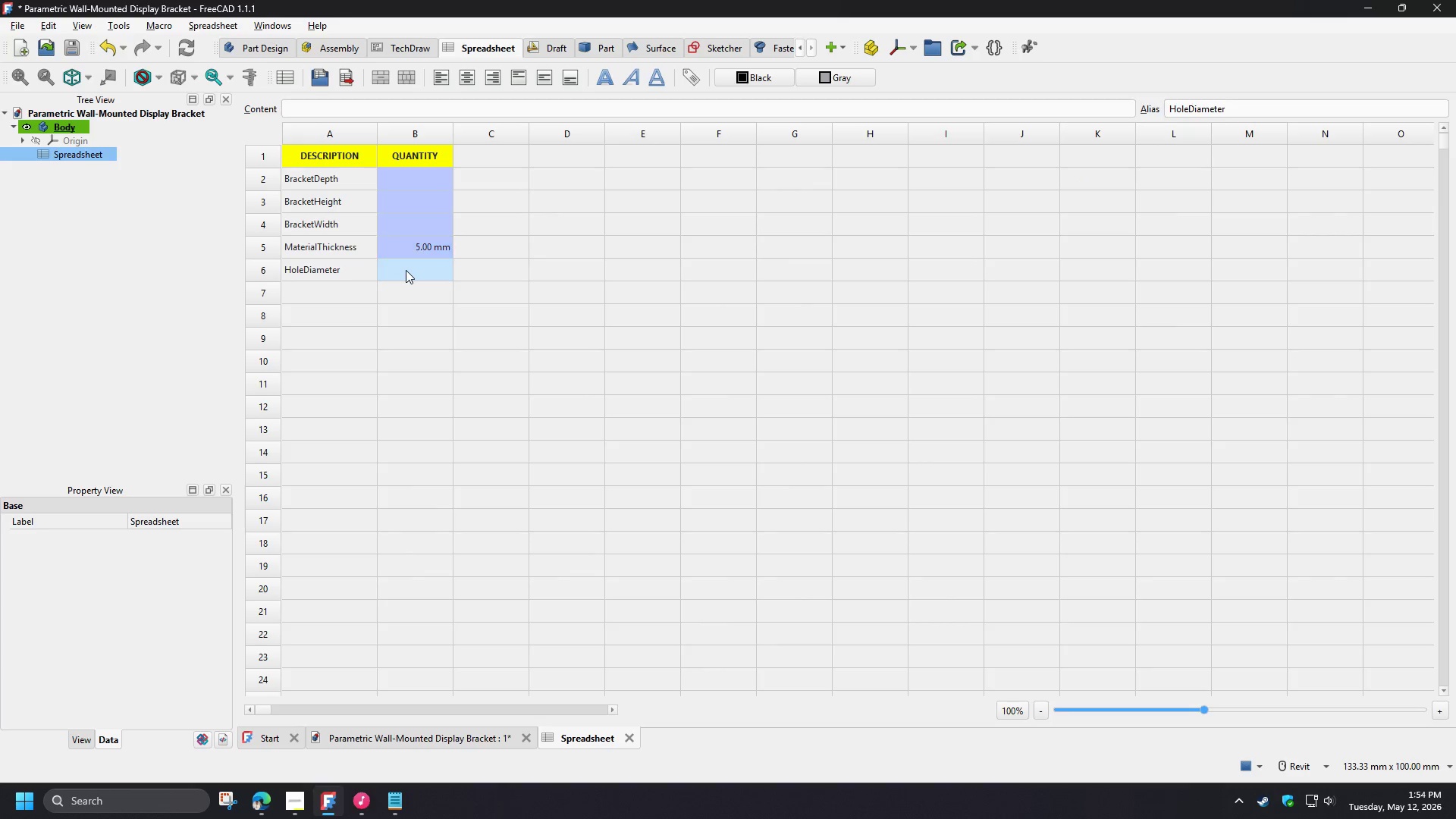 
double_click([439, 350])
 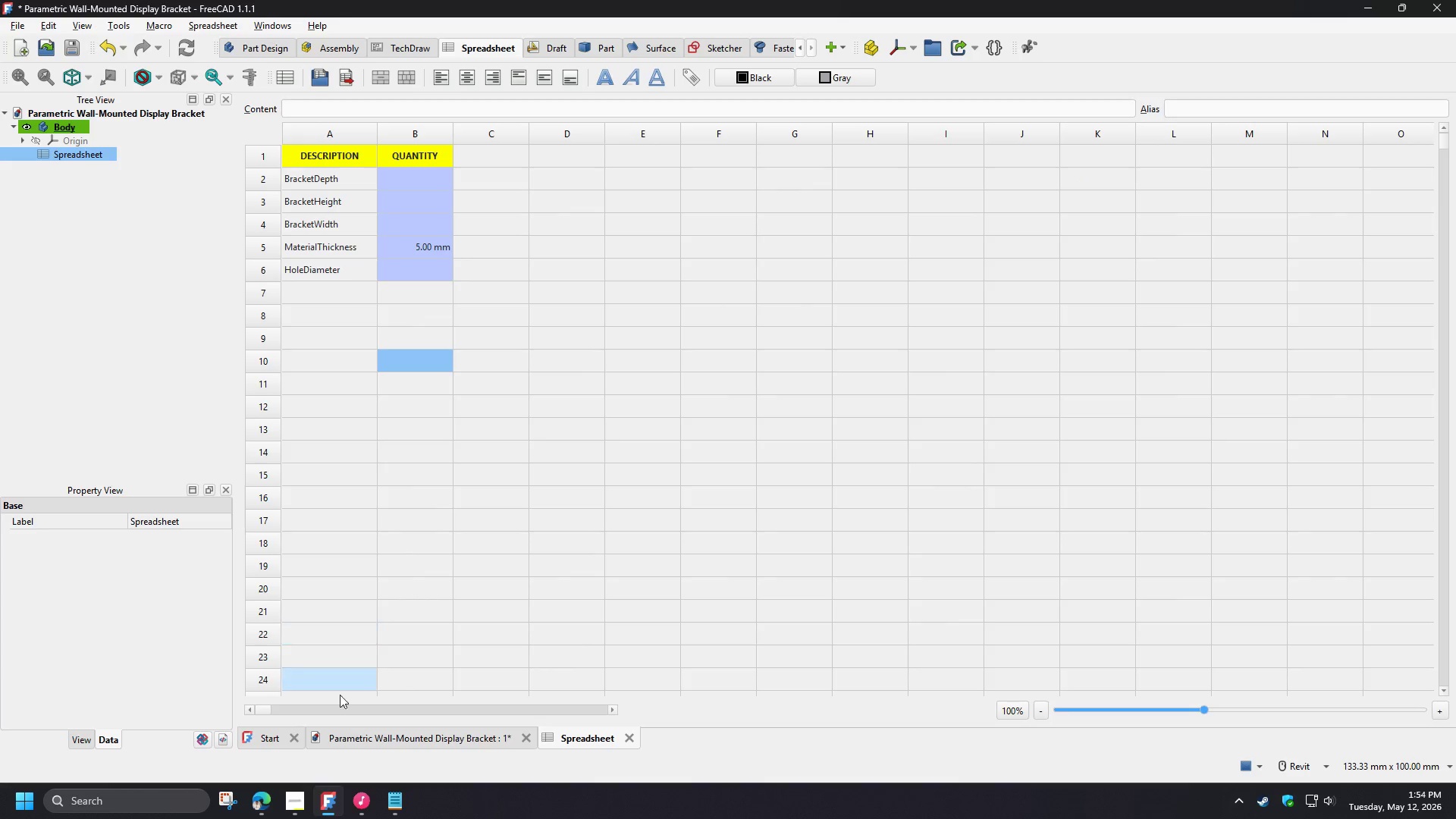 
left_click([300, 791])